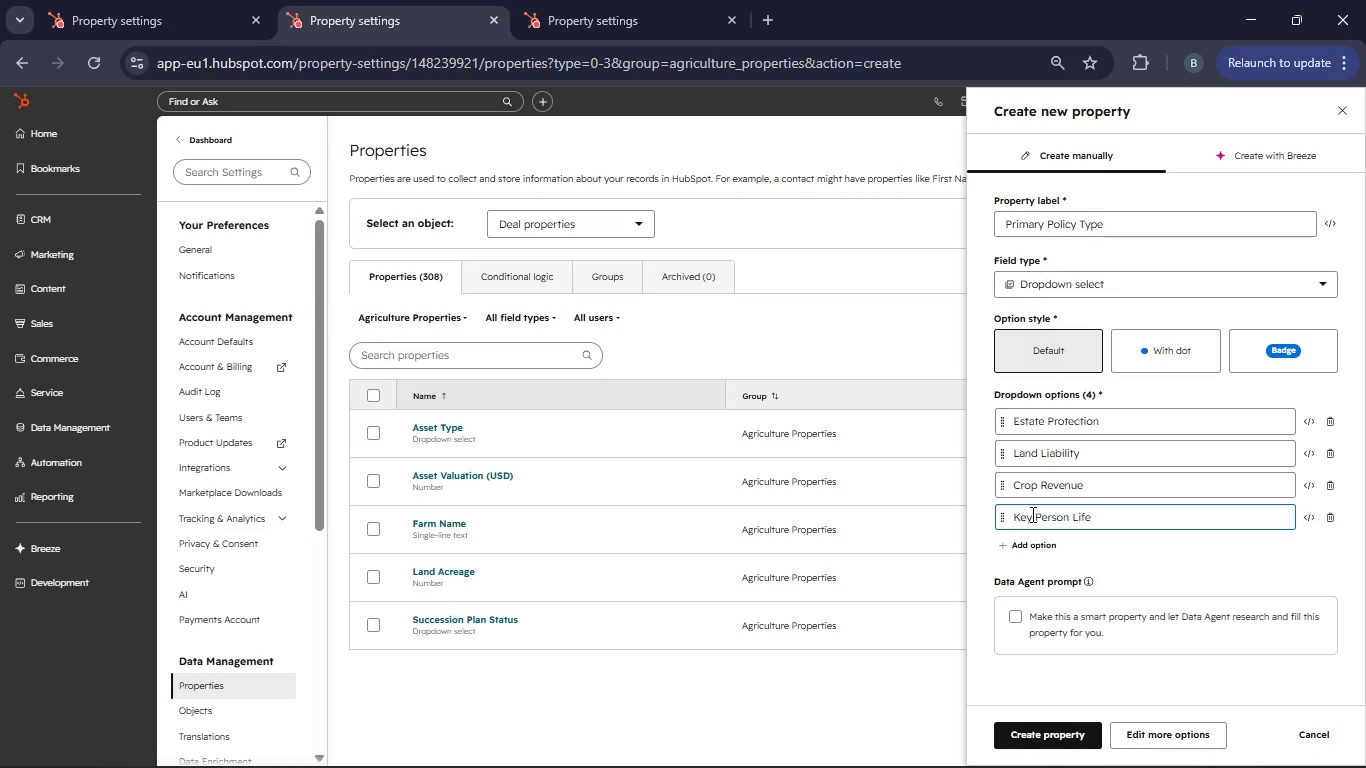 
left_click([1030, 541])
 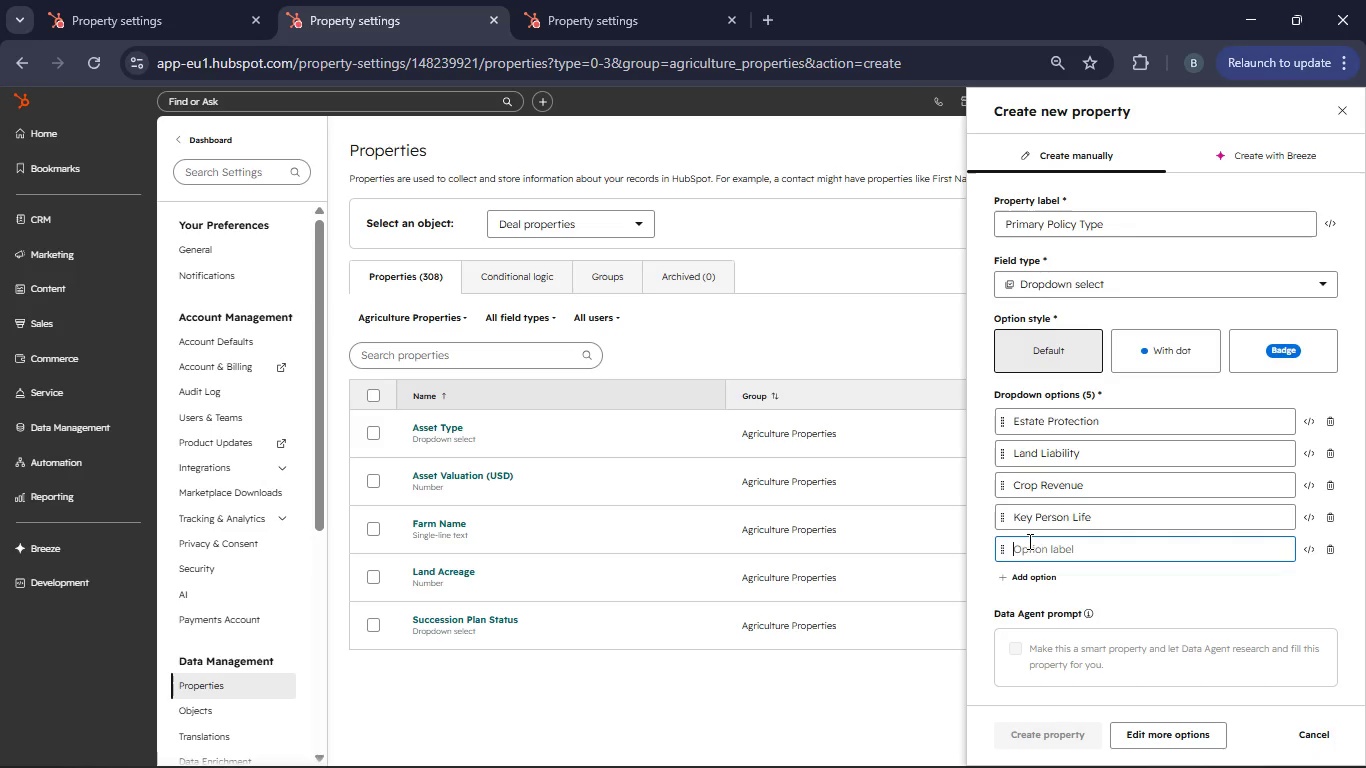 
type(Succession Buy-s)
key(Backspace)
type(Sell)
 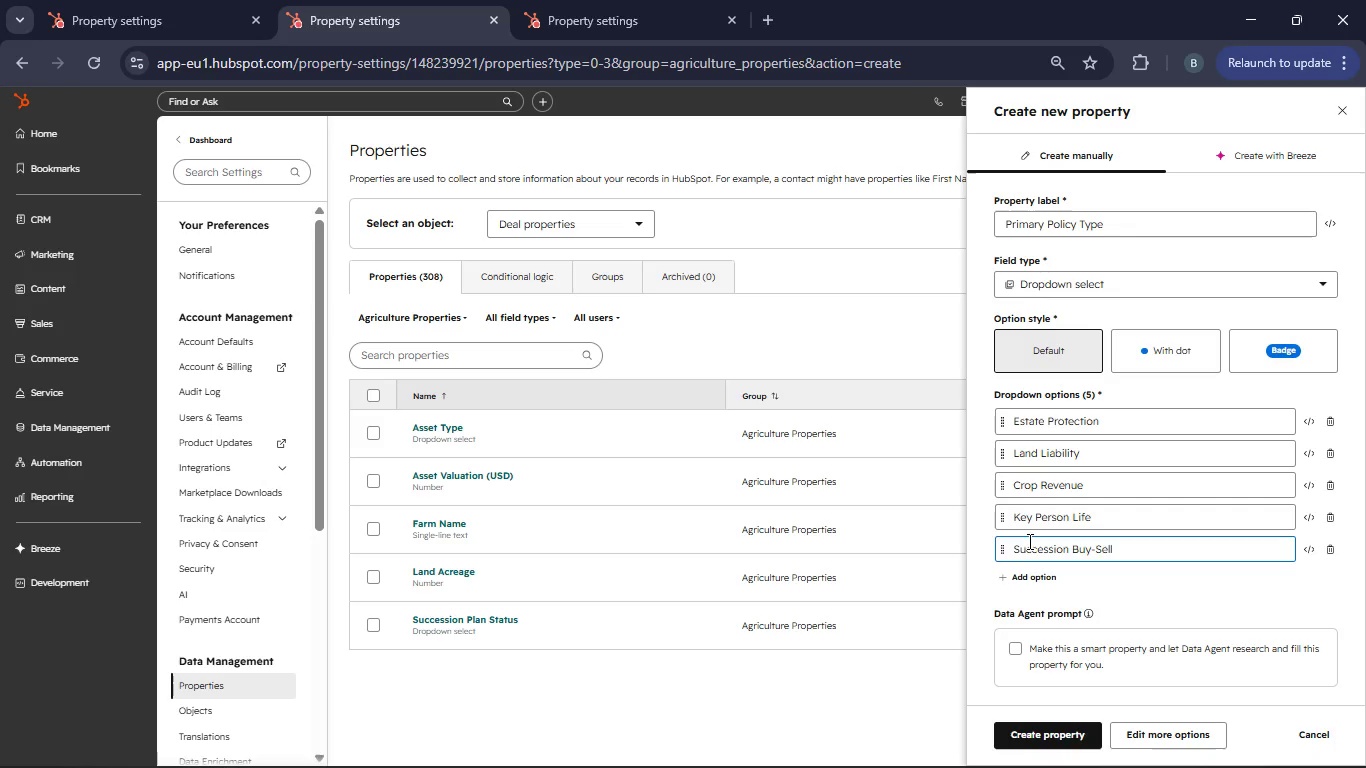 
left_click([1053, 740])
 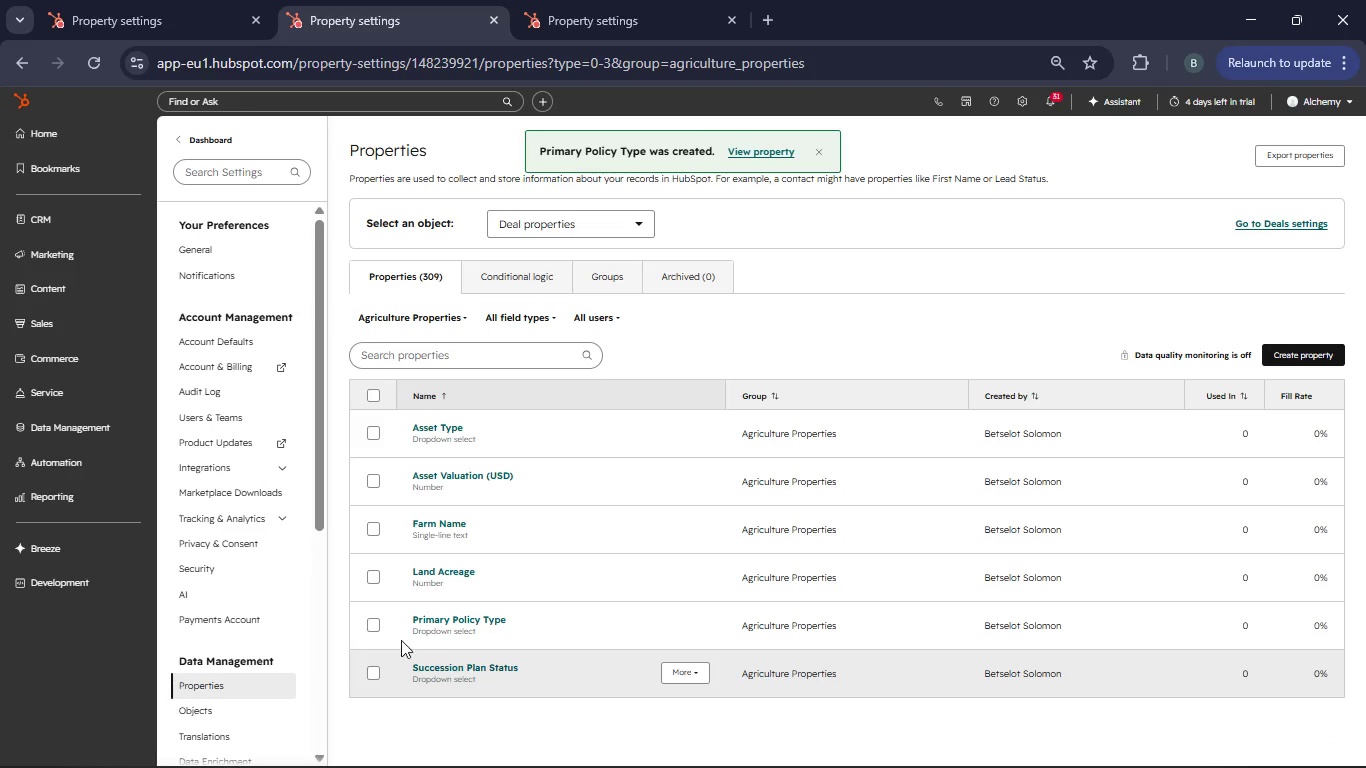 
left_click([370, 626])
 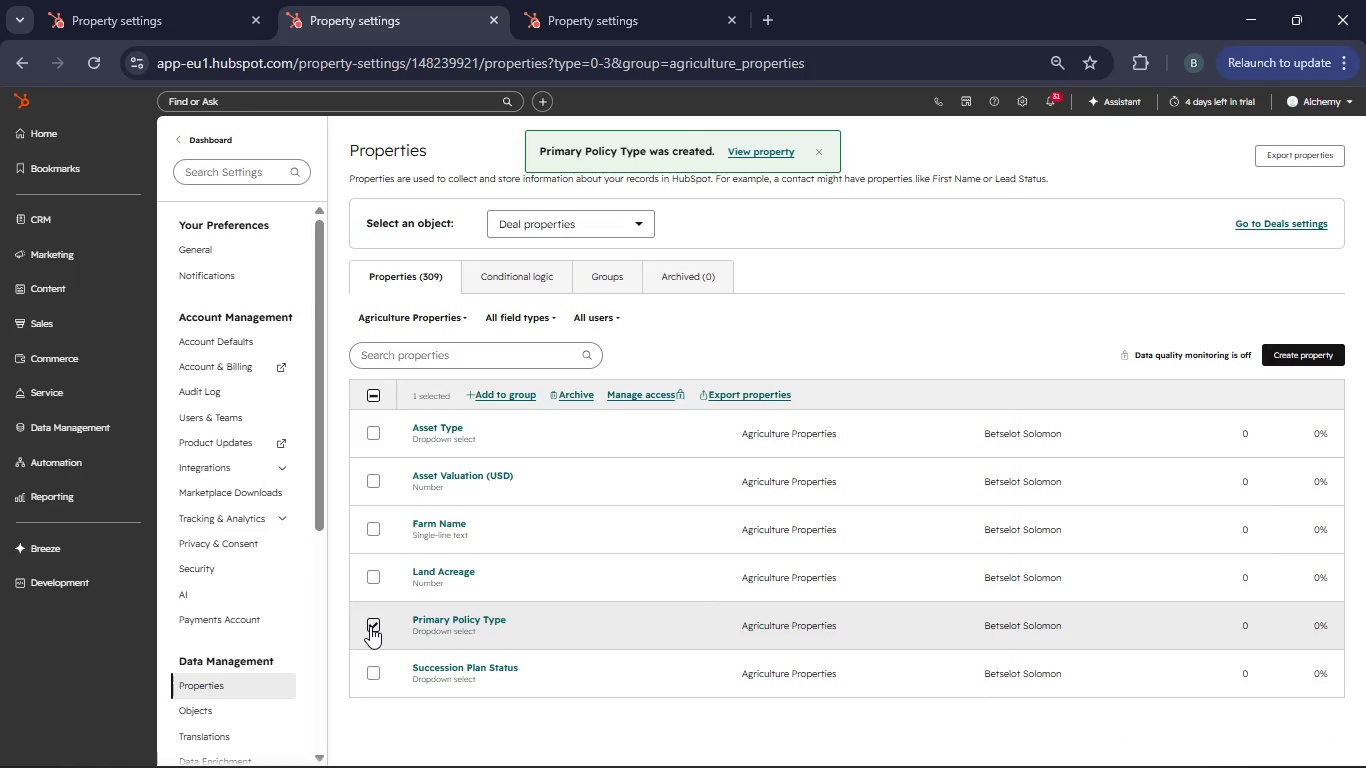 
left_click([370, 626])
 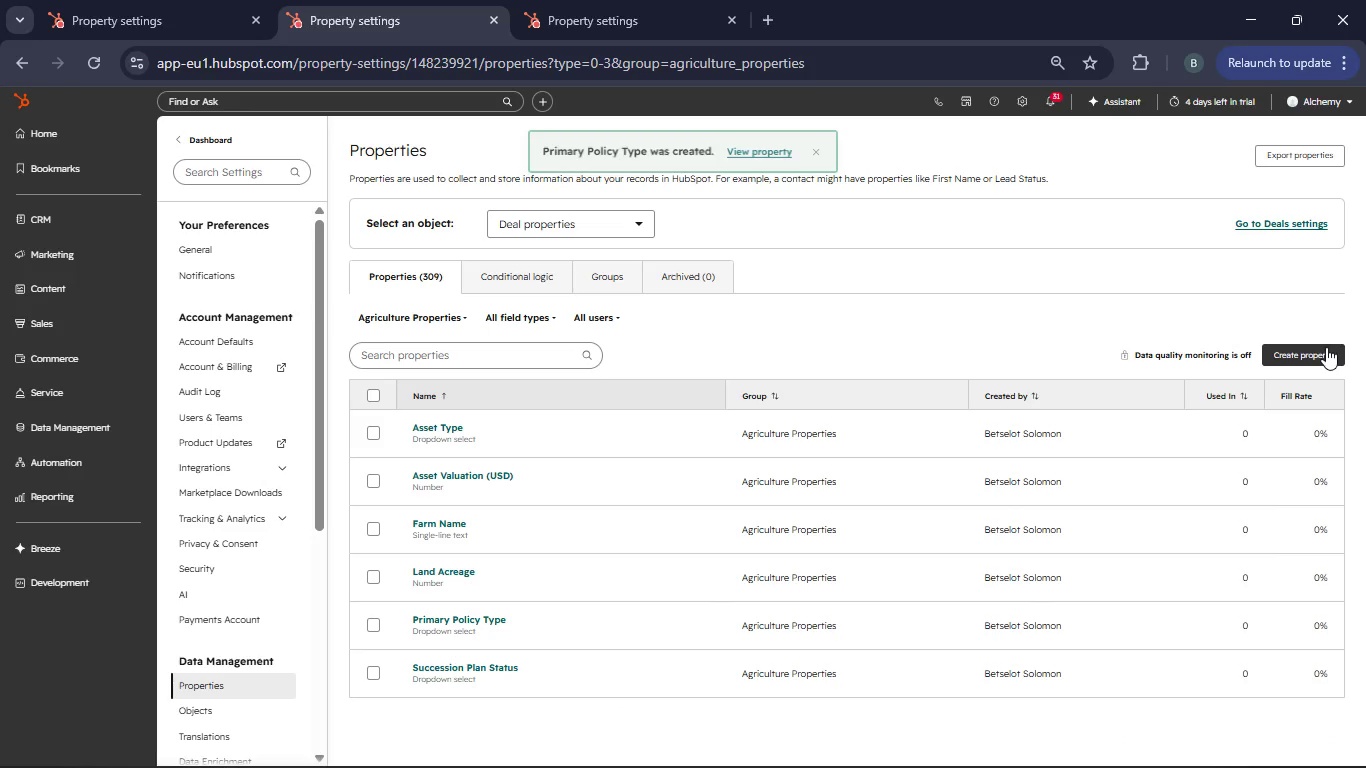 
left_click([1318, 354])
 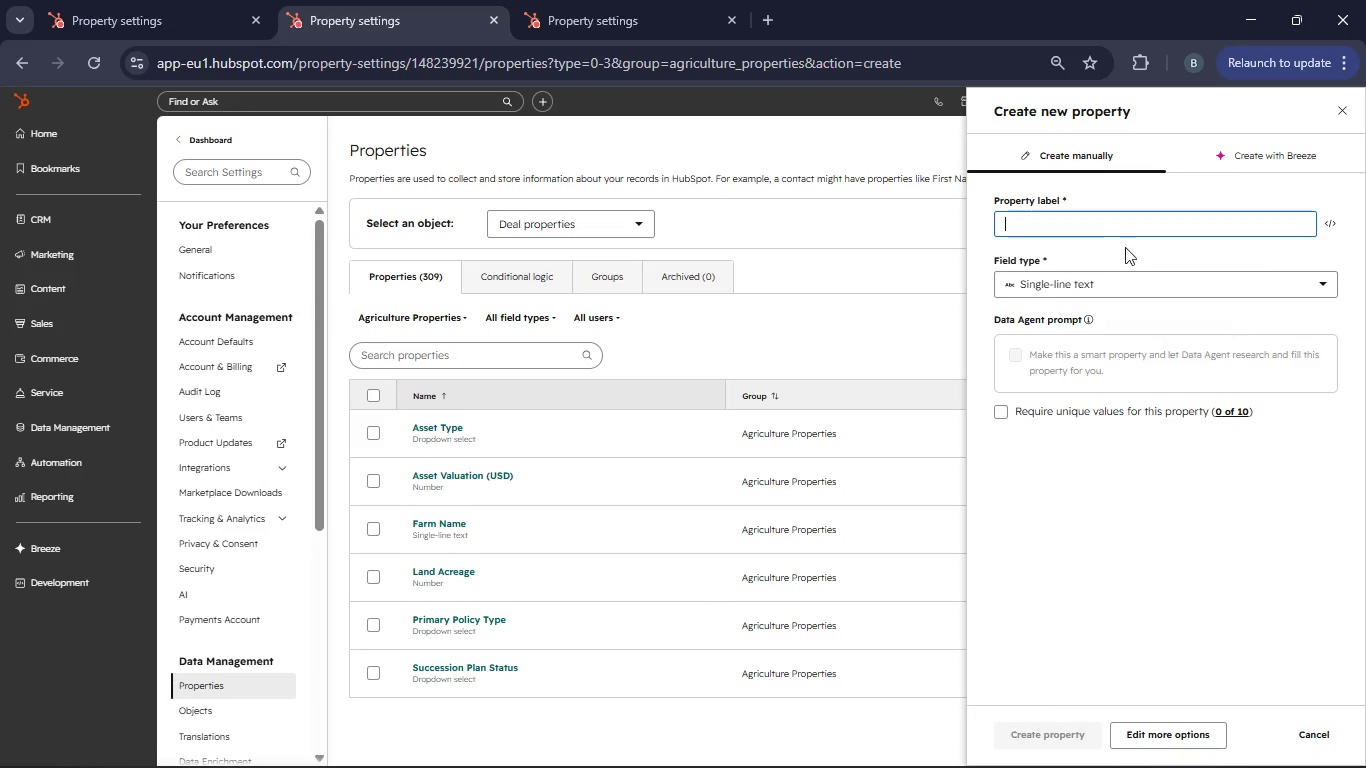 
left_click([1093, 228])
 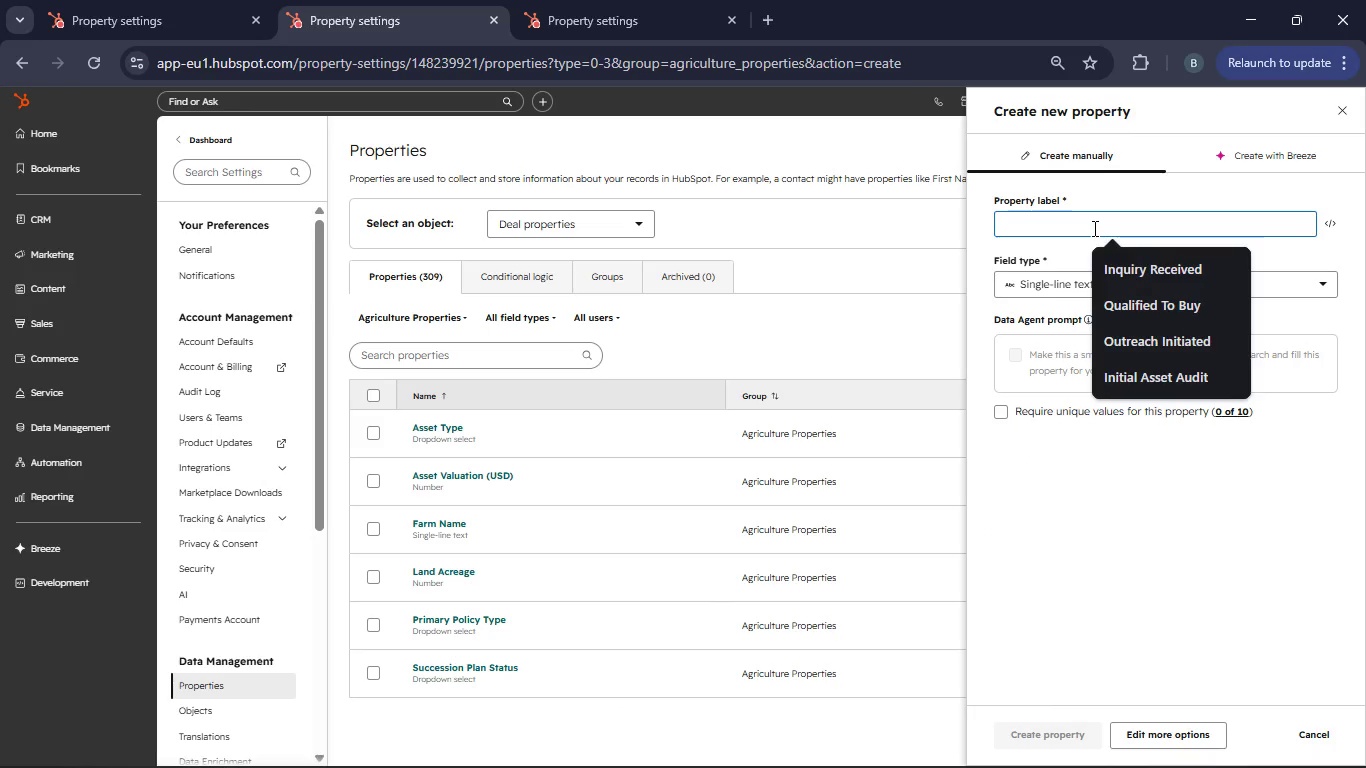 
type(Next Renewal Date)
 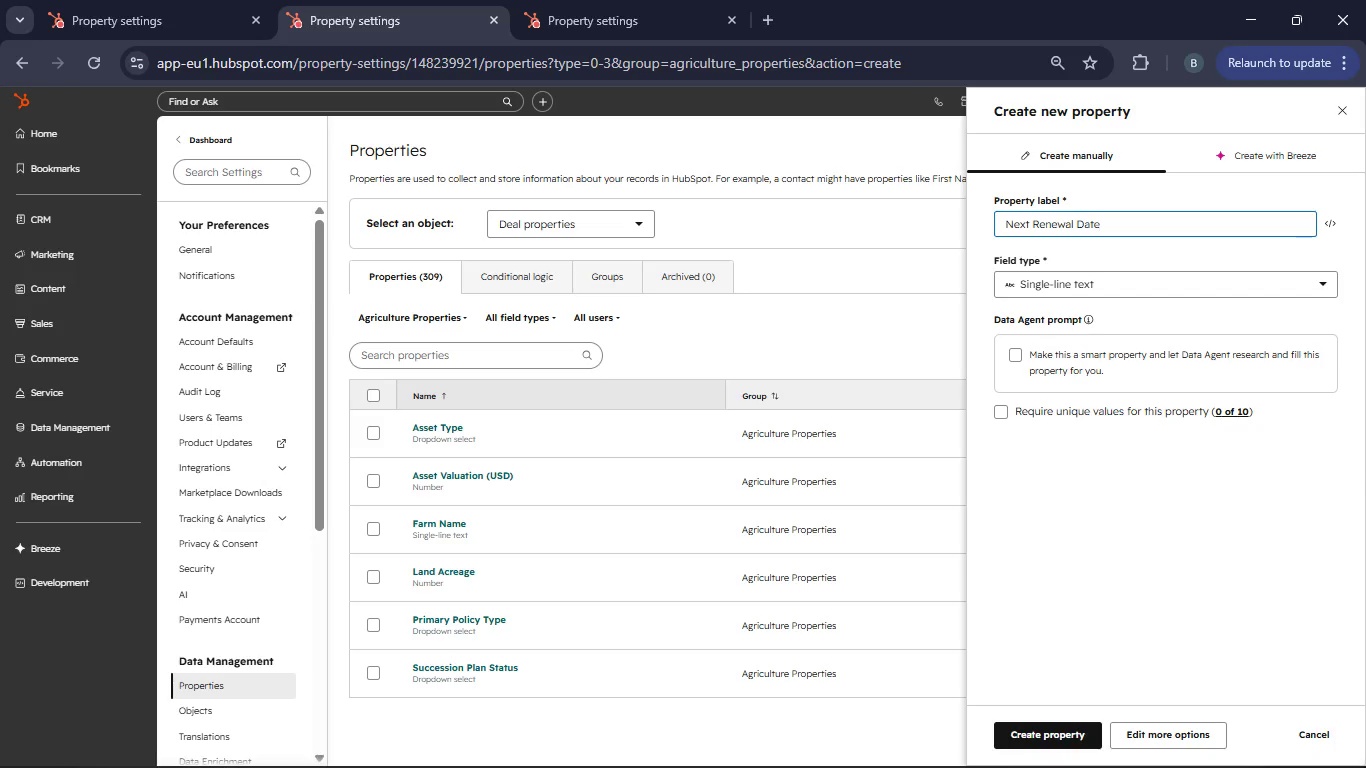 
left_click([1332, 280])
 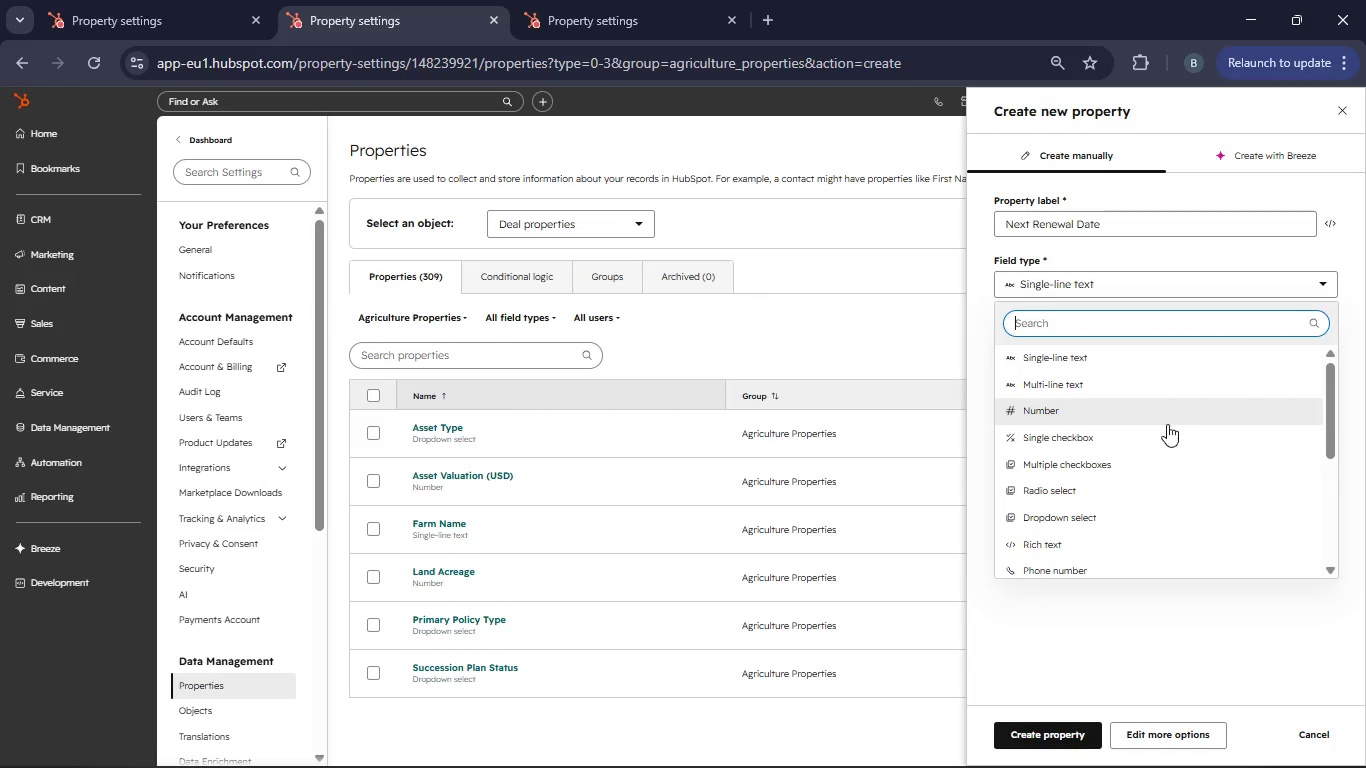 
scroll: coordinate [1149, 438], scroll_direction: down, amount: 1.0
 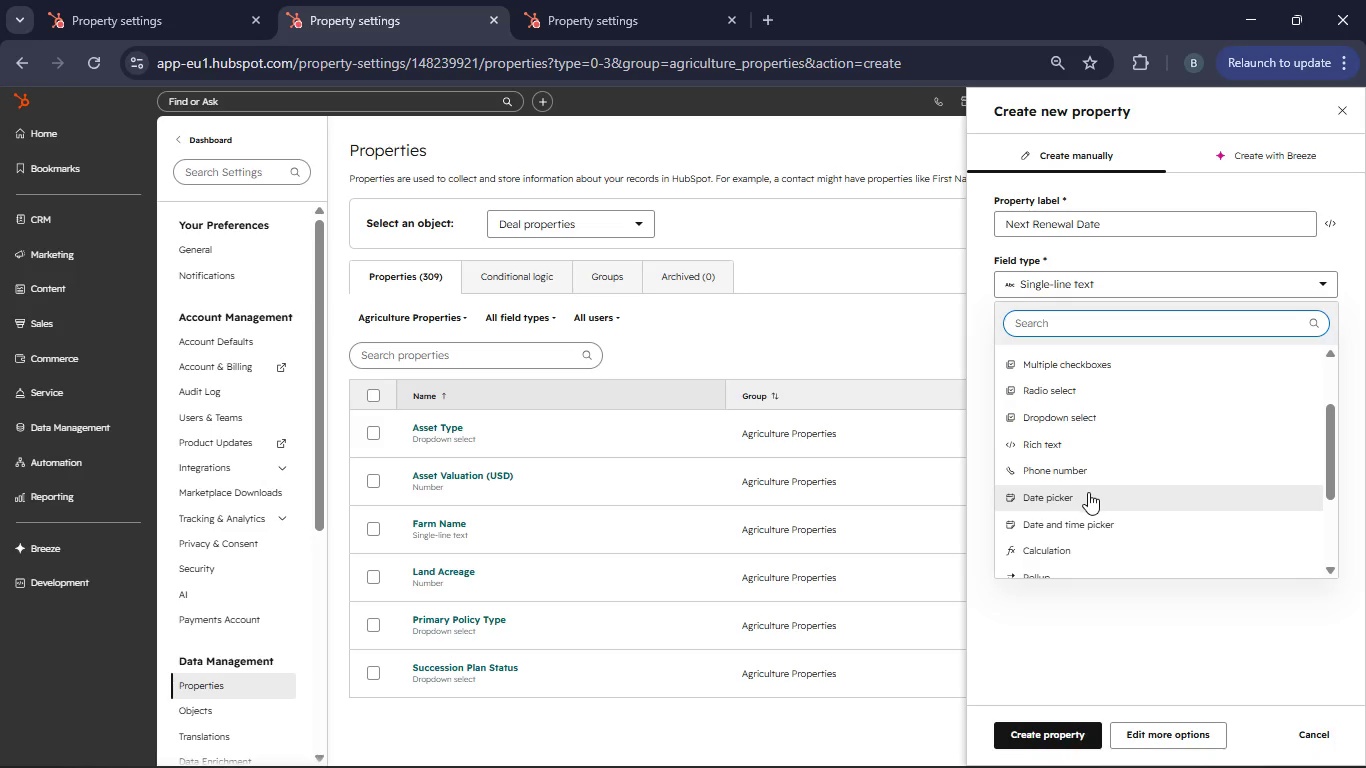 
left_click([1088, 492])
 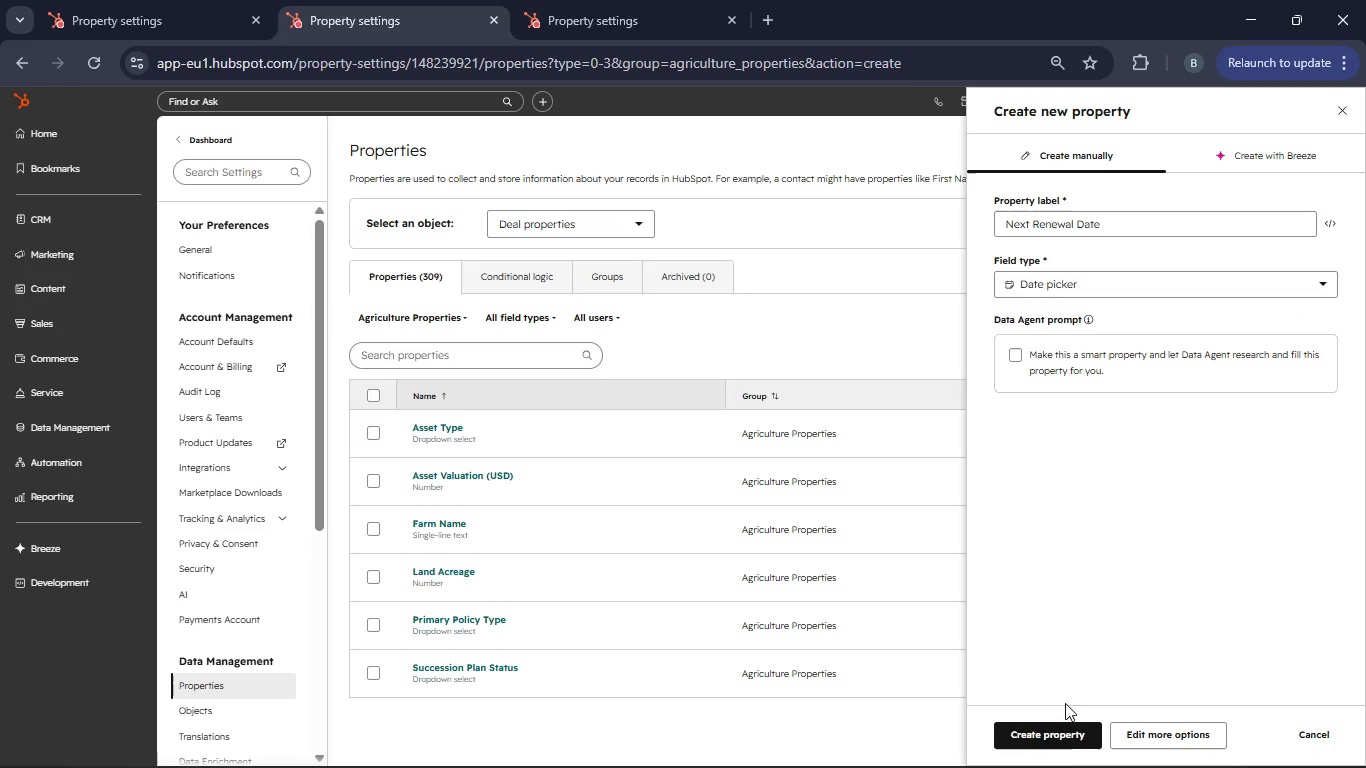 
left_click([1069, 731])
 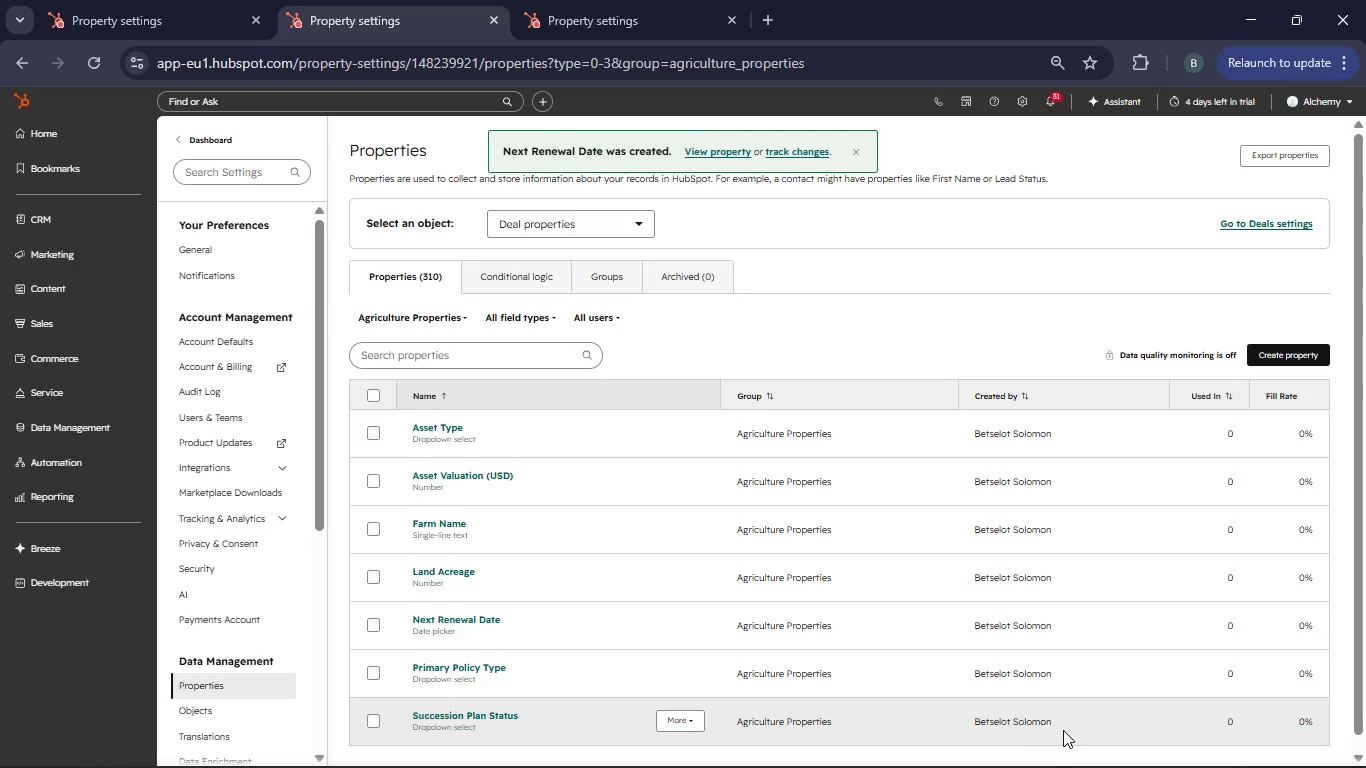 
scroll: coordinate [576, 489], scroll_direction: down, amount: 5.0
 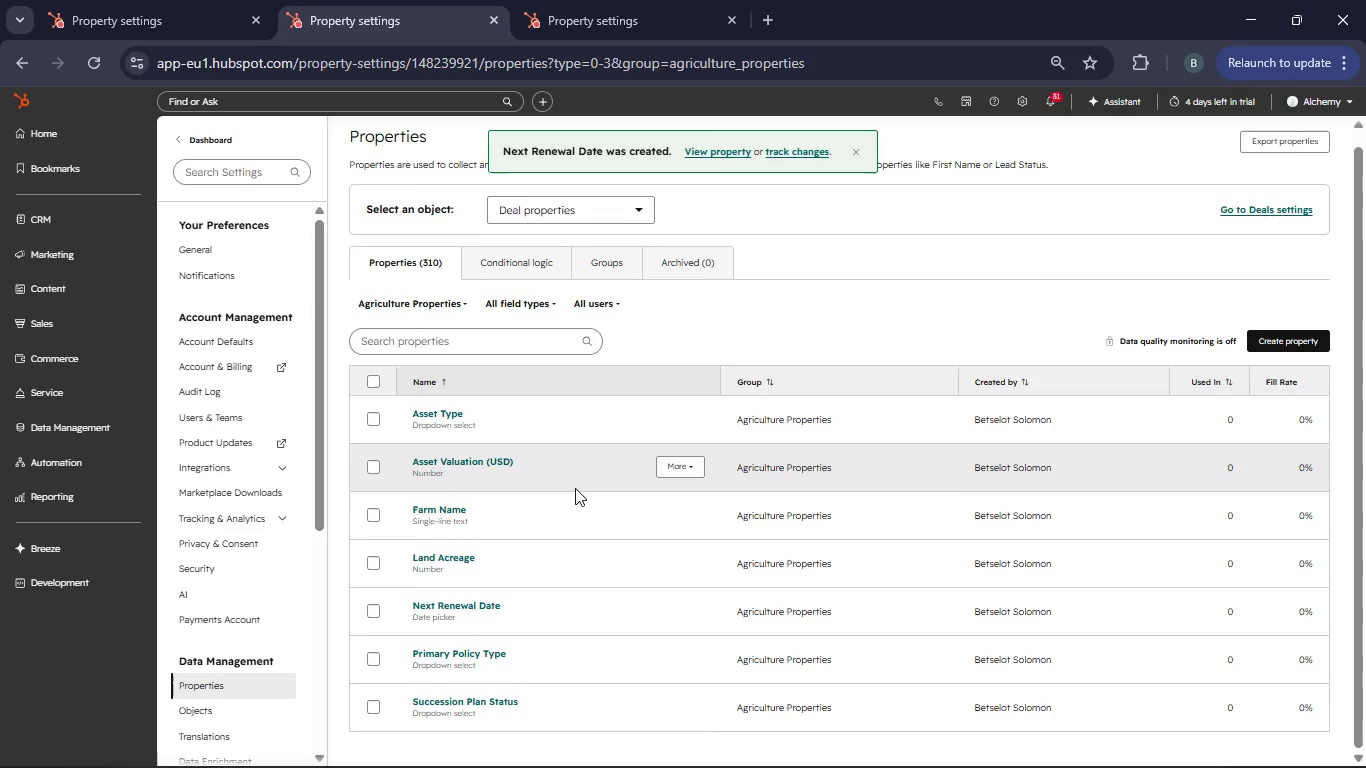 
scroll: coordinate [575, 488], scroll_direction: up, amount: 4.0
 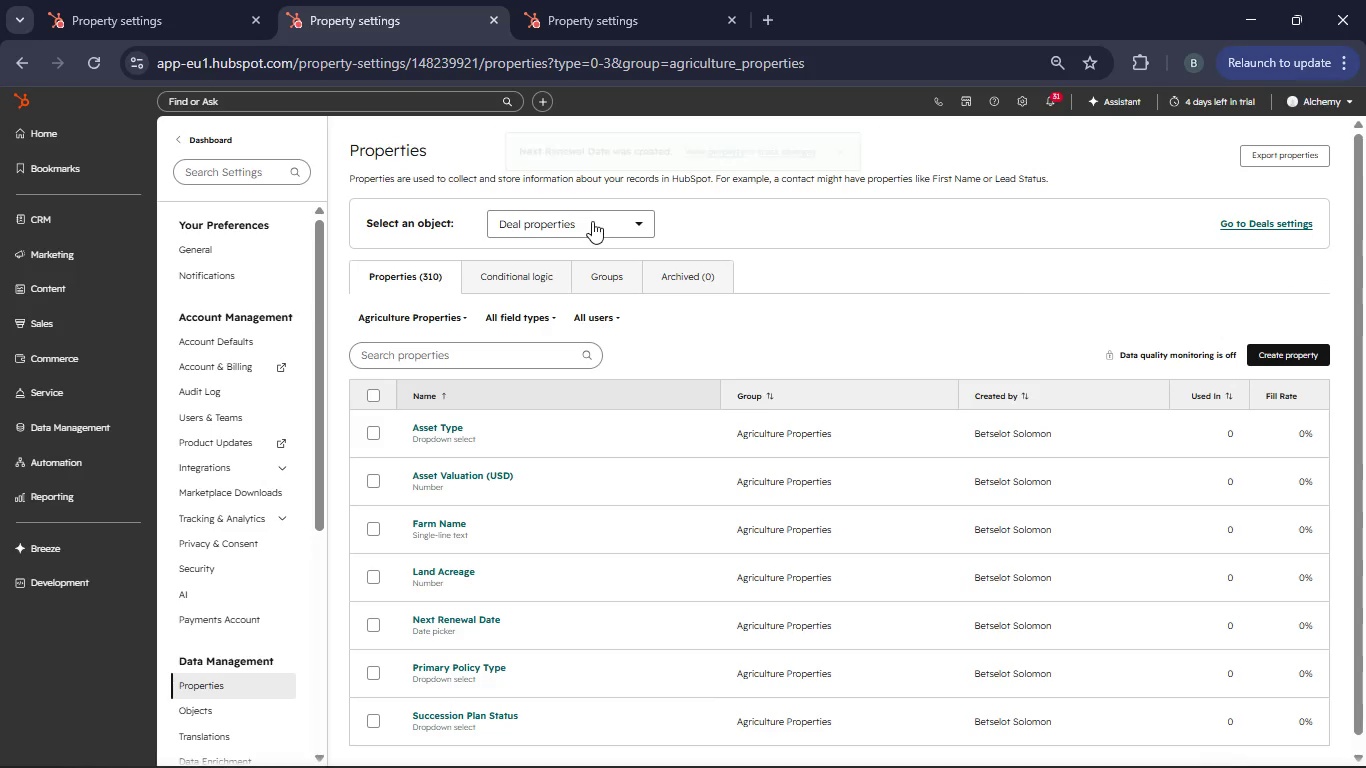 
left_click([592, 221])
 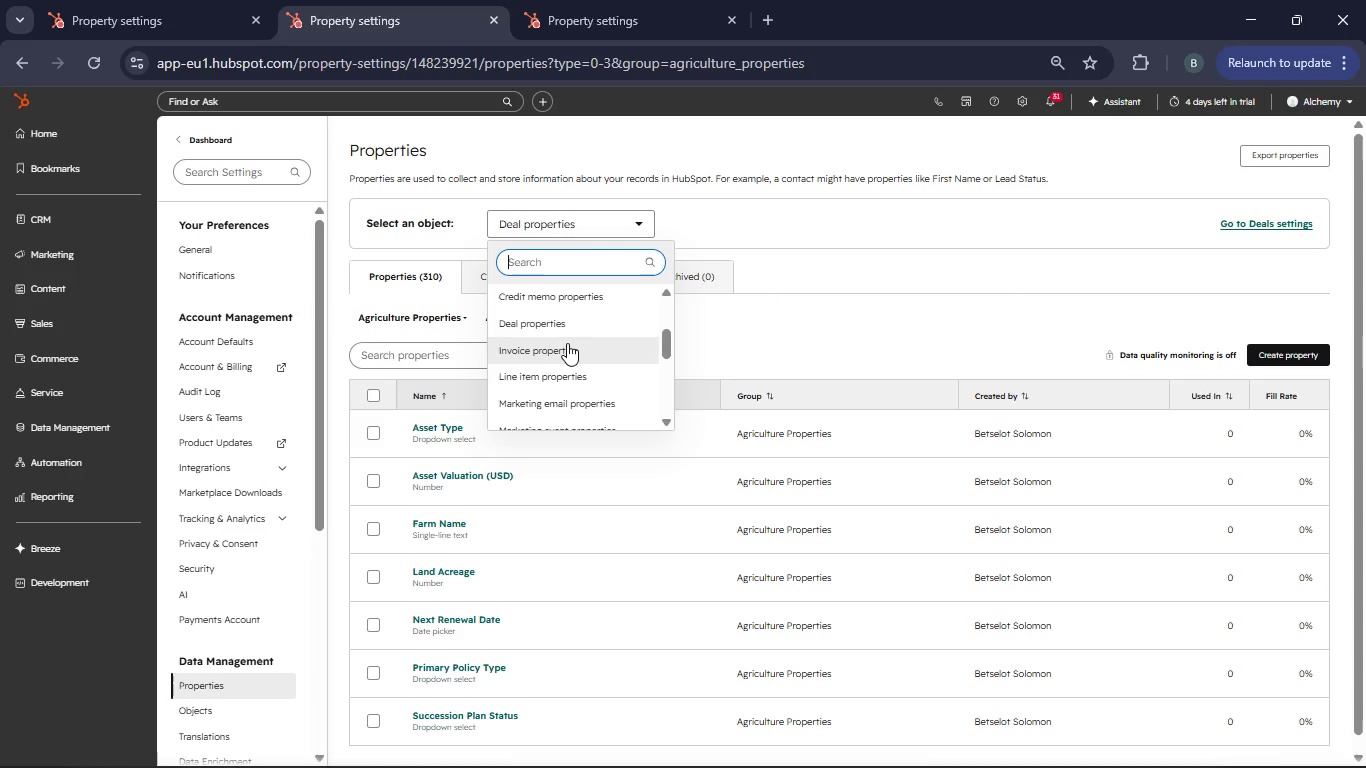 
scroll: coordinate [567, 343], scroll_direction: up, amount: 1.0
 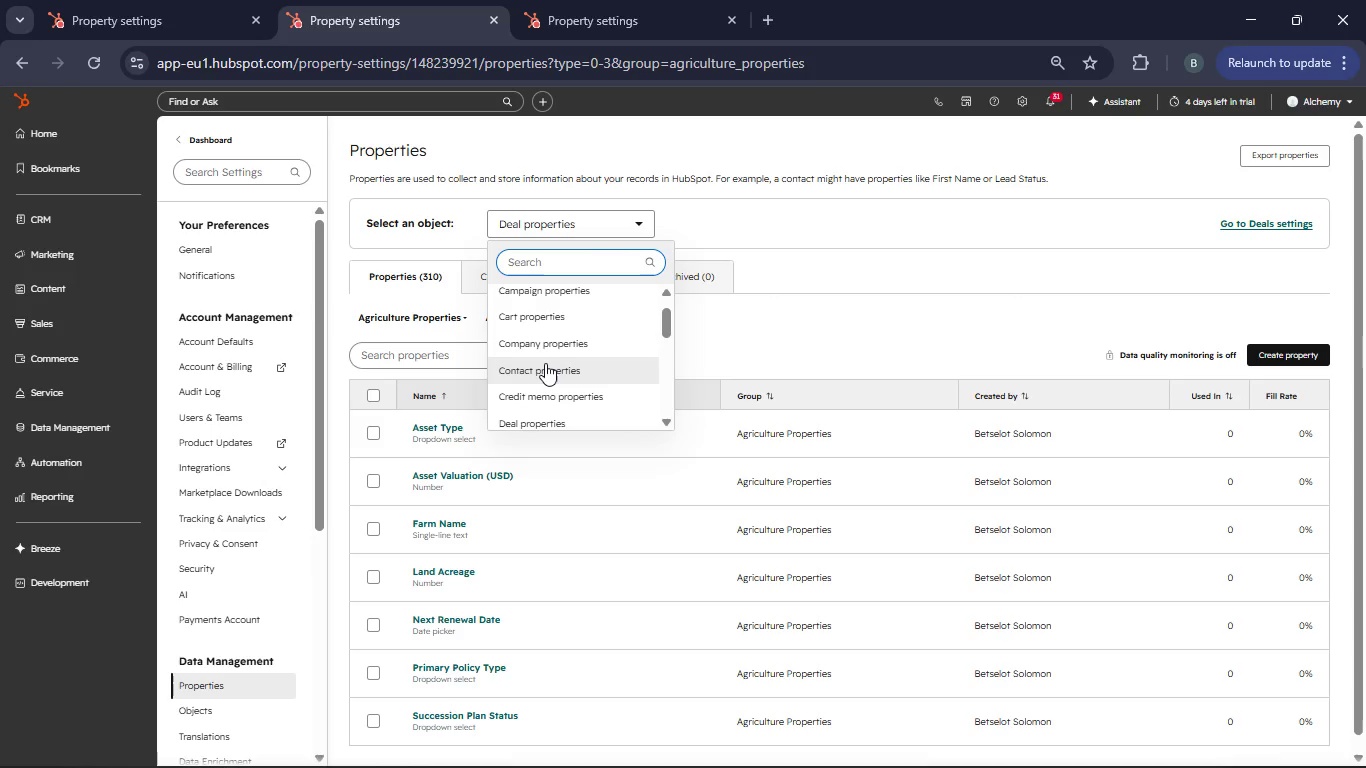 
left_click([545, 363])
 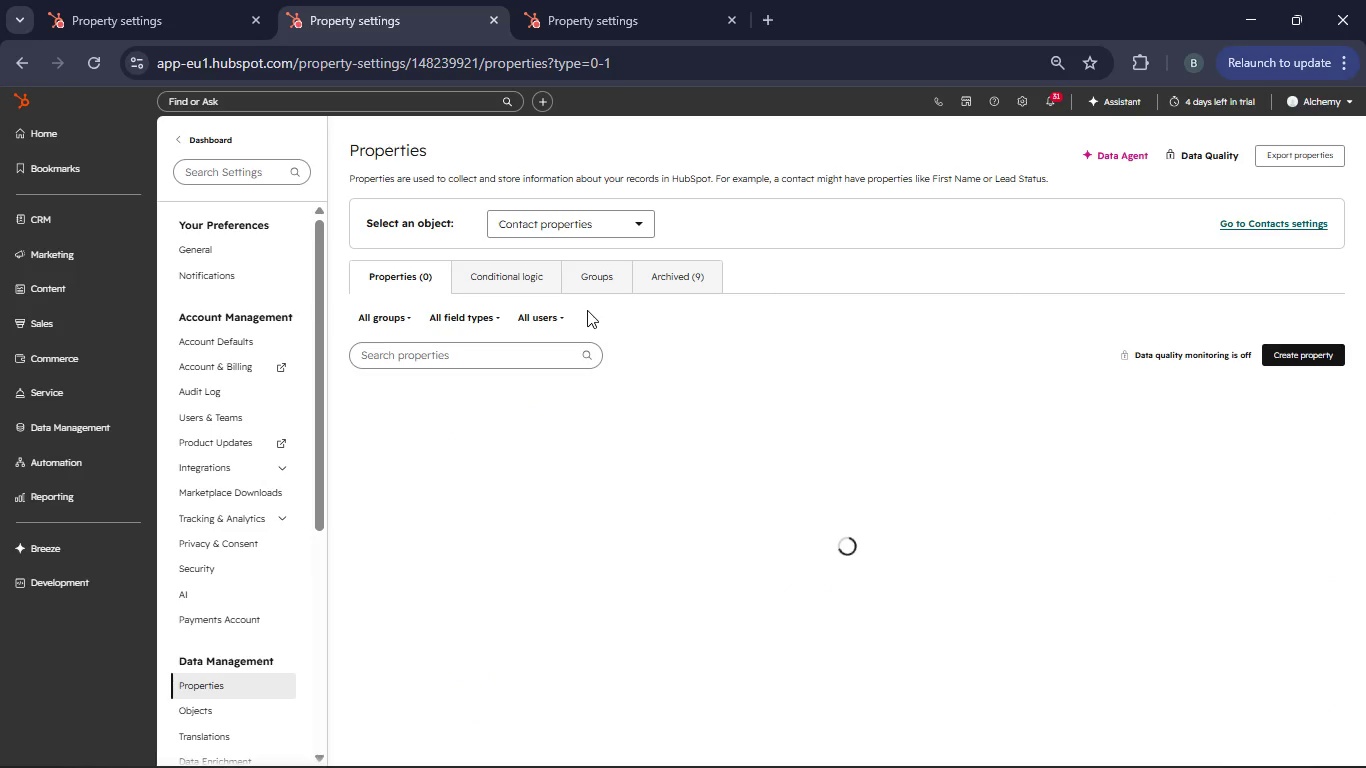 
left_click([610, 274])
 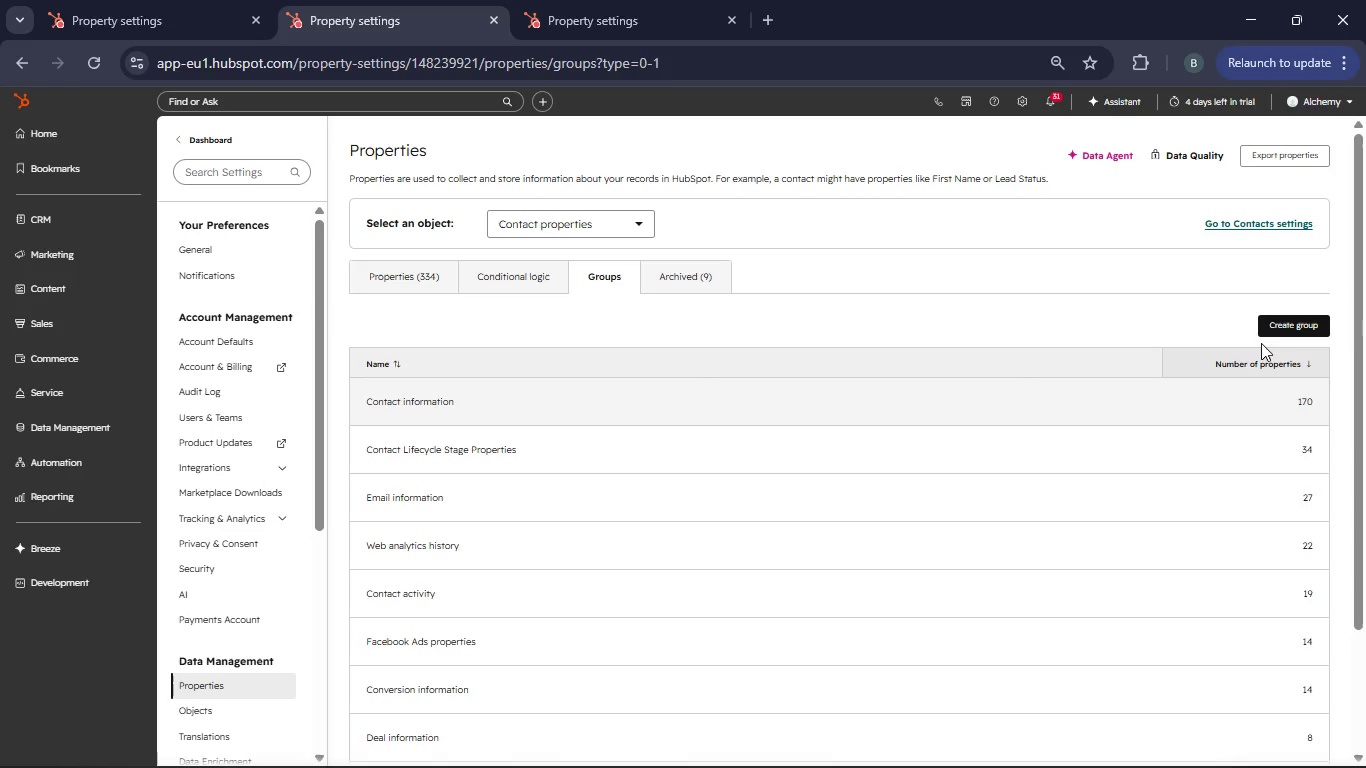 
left_click([1289, 334])
 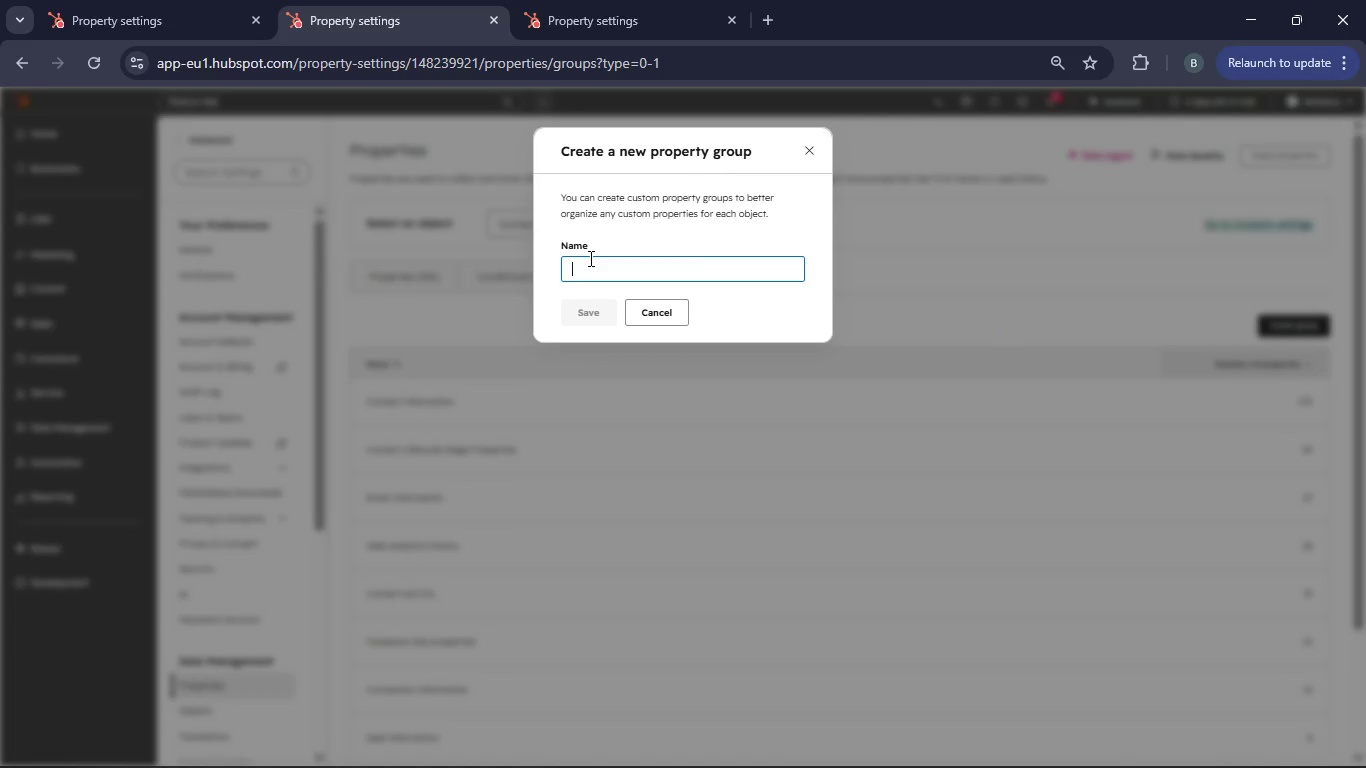 
type(Agriculture)
key(Backspace)
key(Backspace)
key(Backspace)
key(Backspace)
type(ture Properties)
 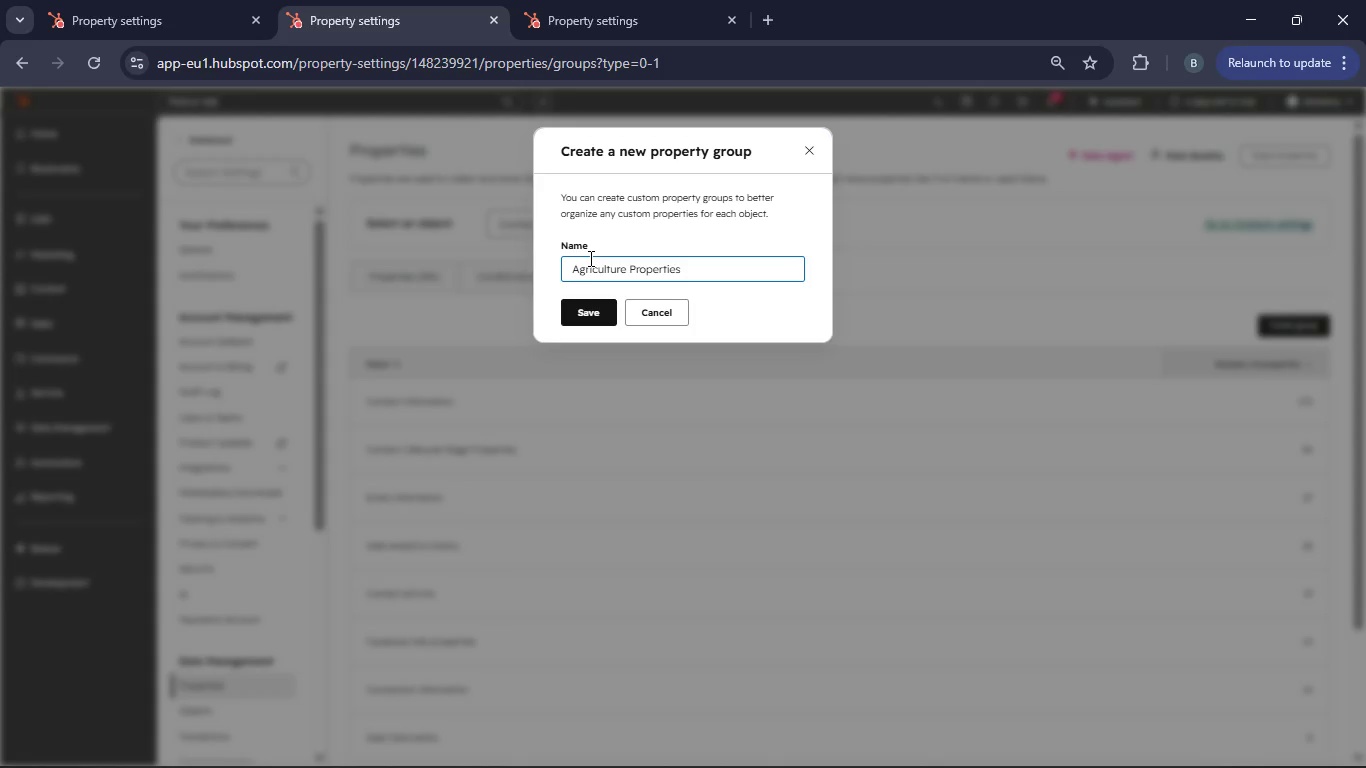 
left_click([583, 307])
 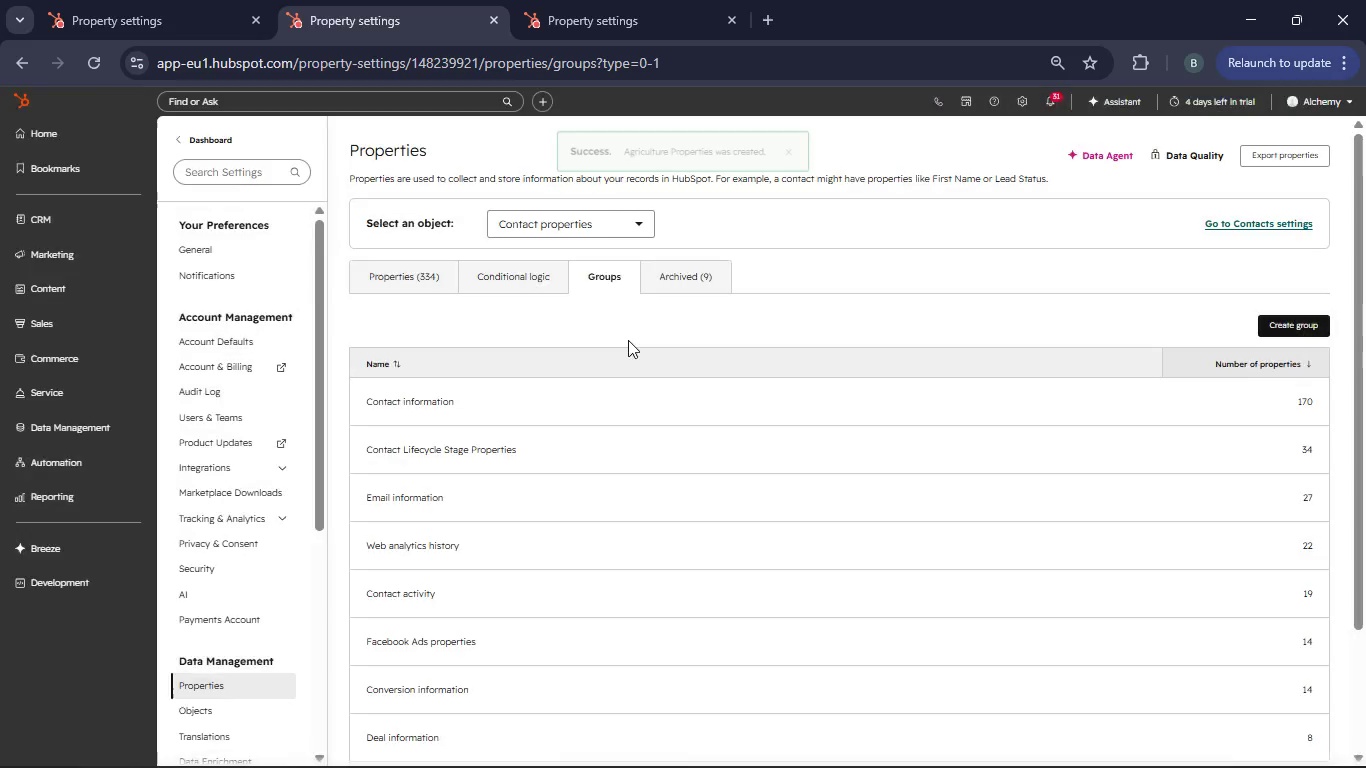 
scroll: coordinate [649, 392], scroll_direction: down, amount: 5.0
 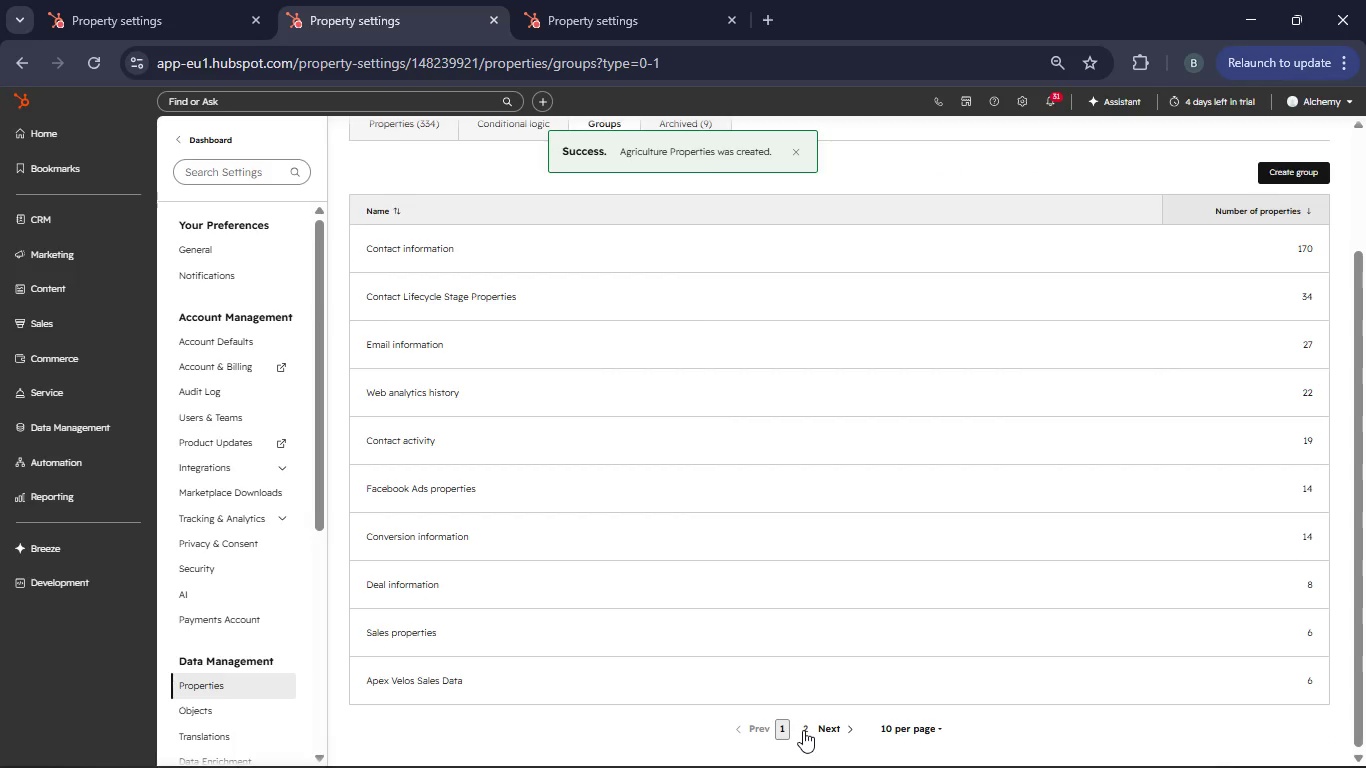 
left_click([803, 730])
 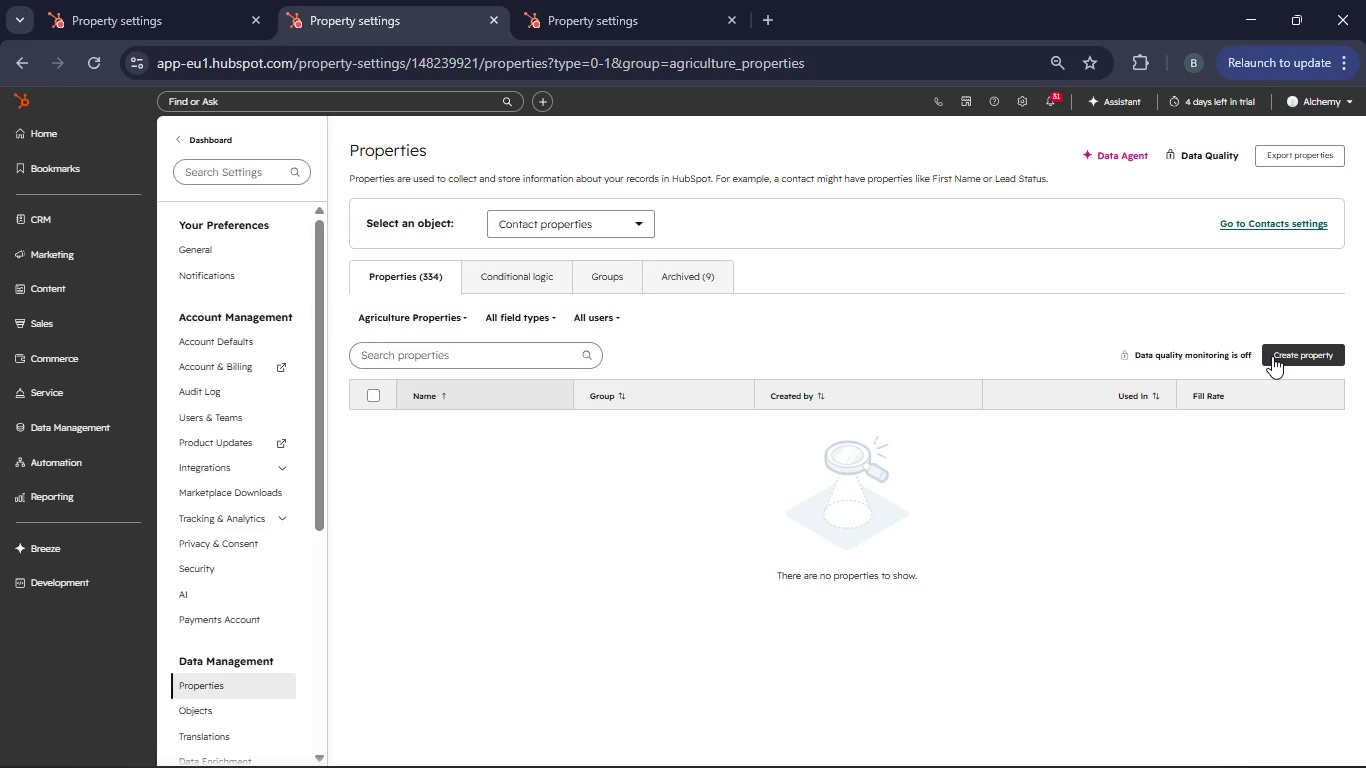 
wait(7.39)
 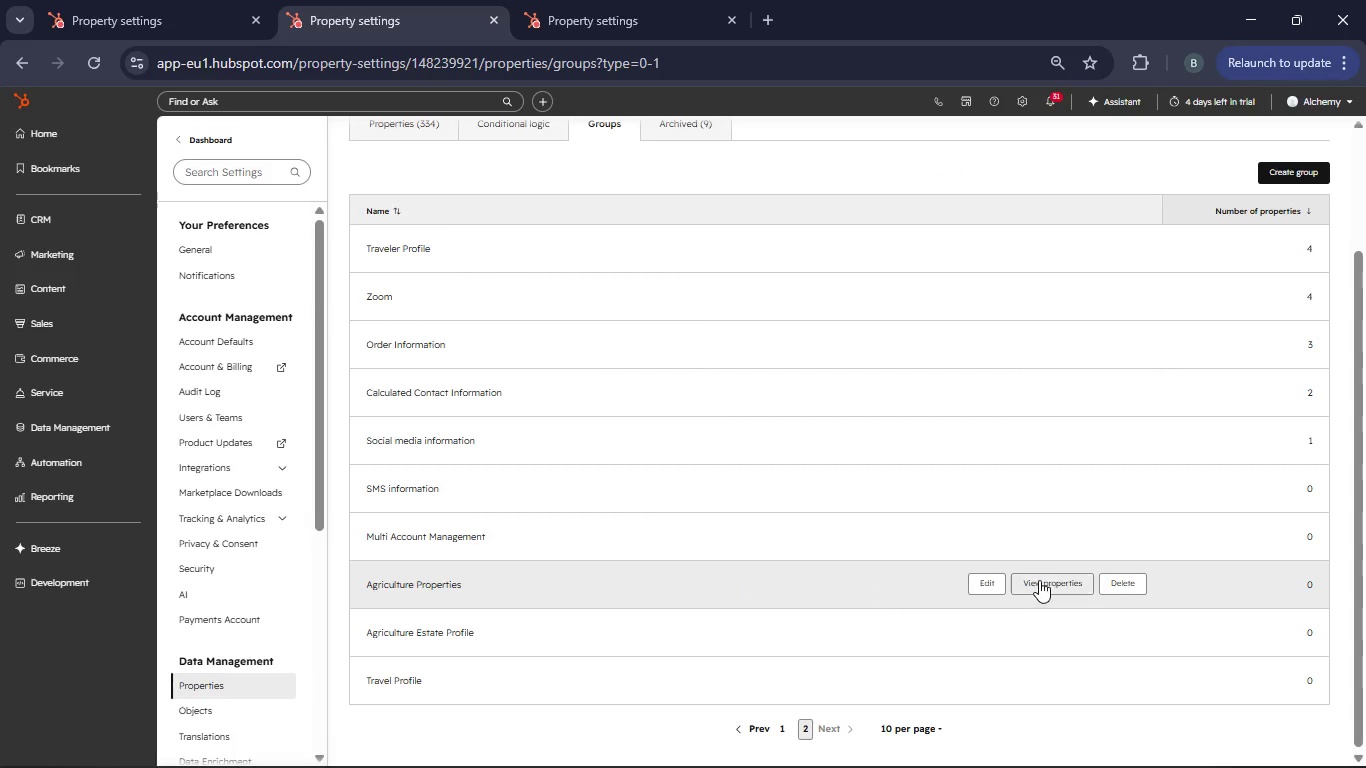 
left_click([1272, 356])
 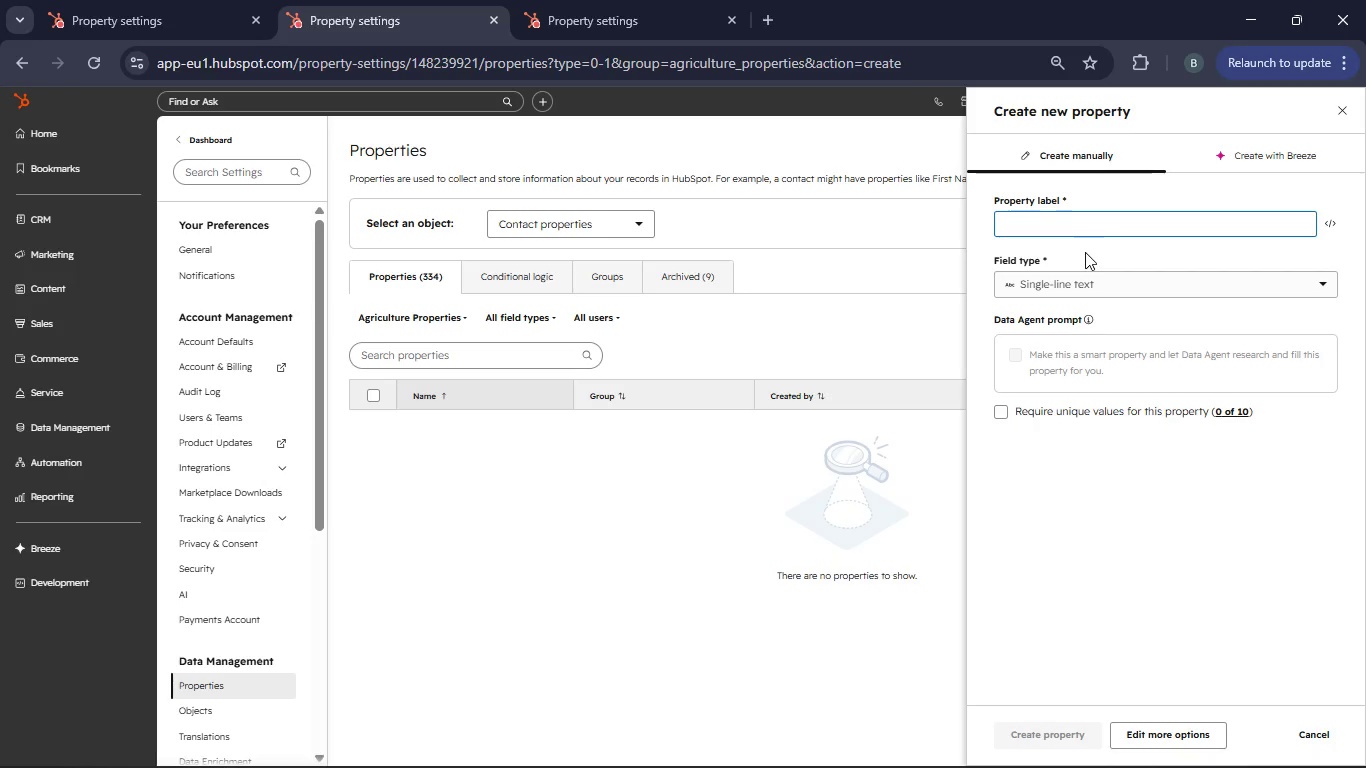 
left_click([1047, 227])
 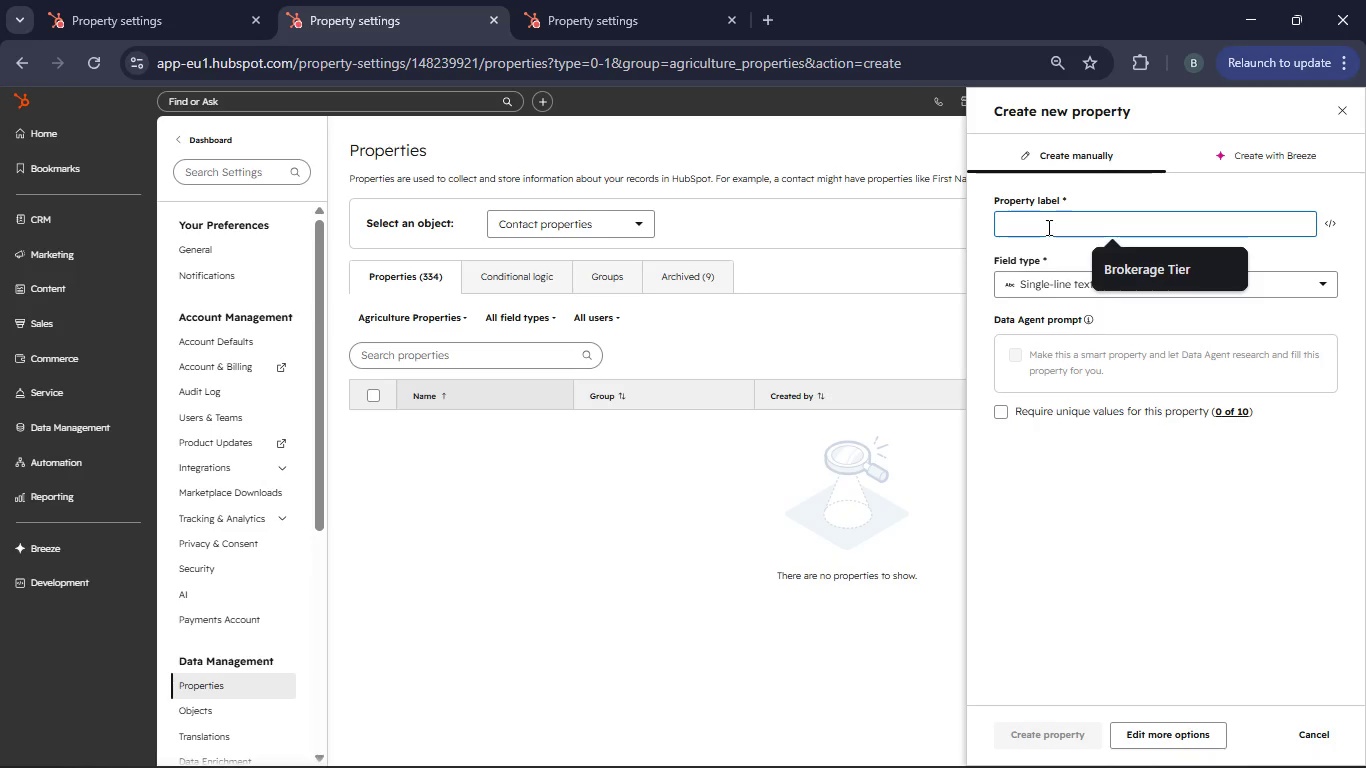 
type(Estate Owner)
 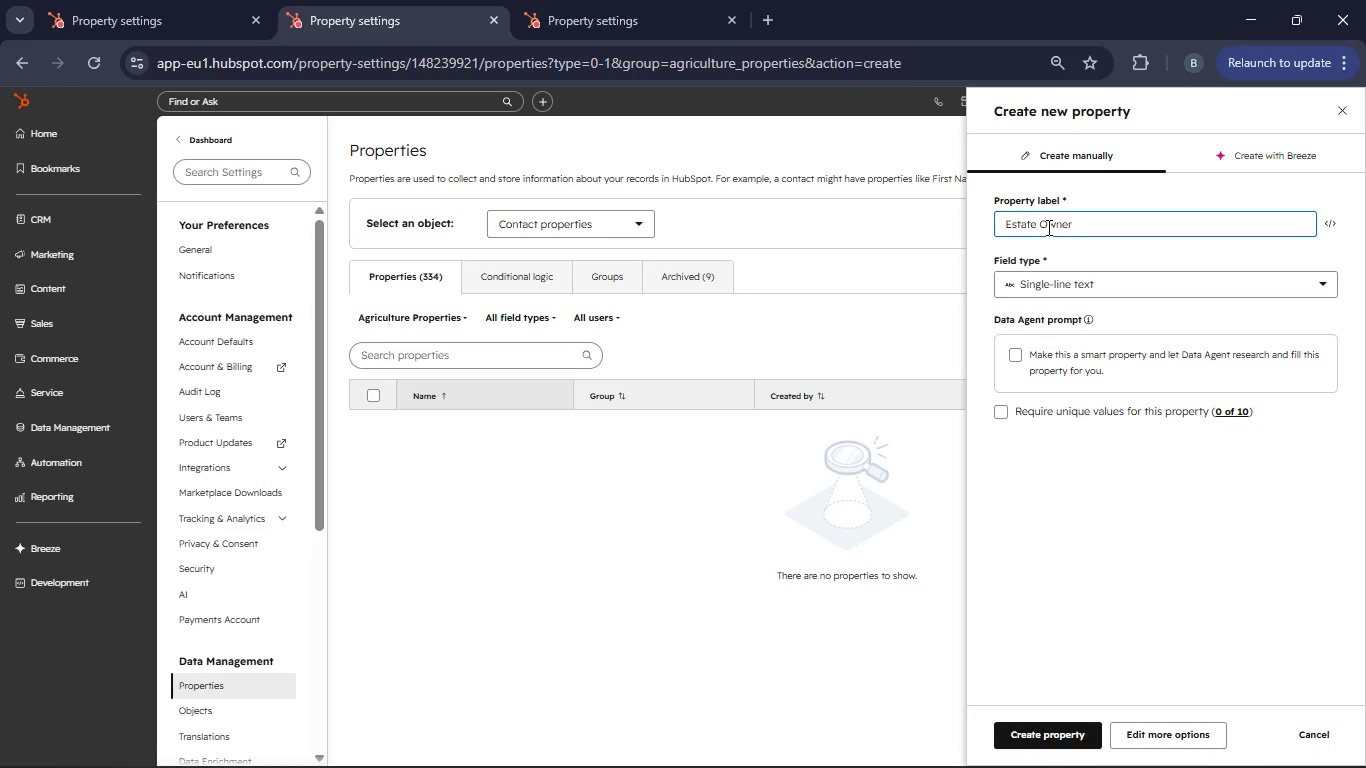 
left_click([1053, 283])
 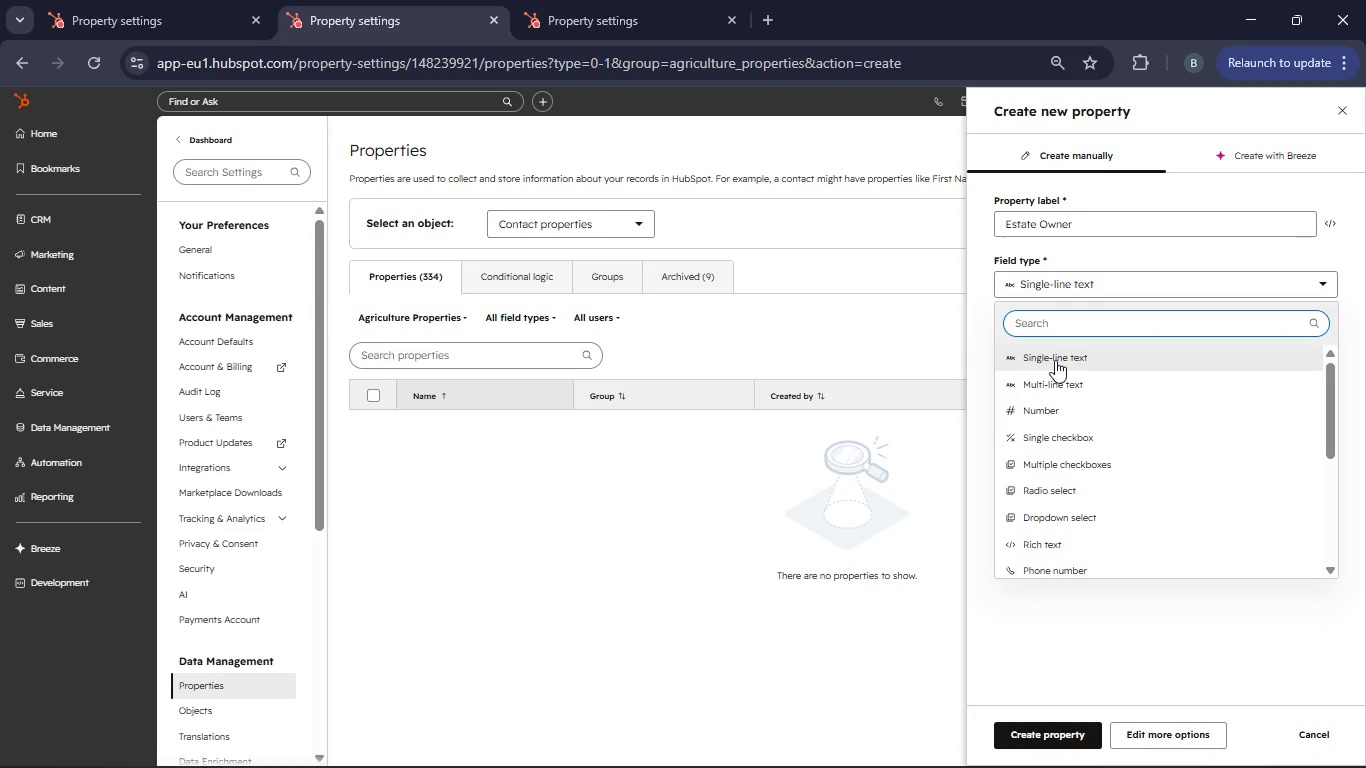 
left_click([1055, 360])
 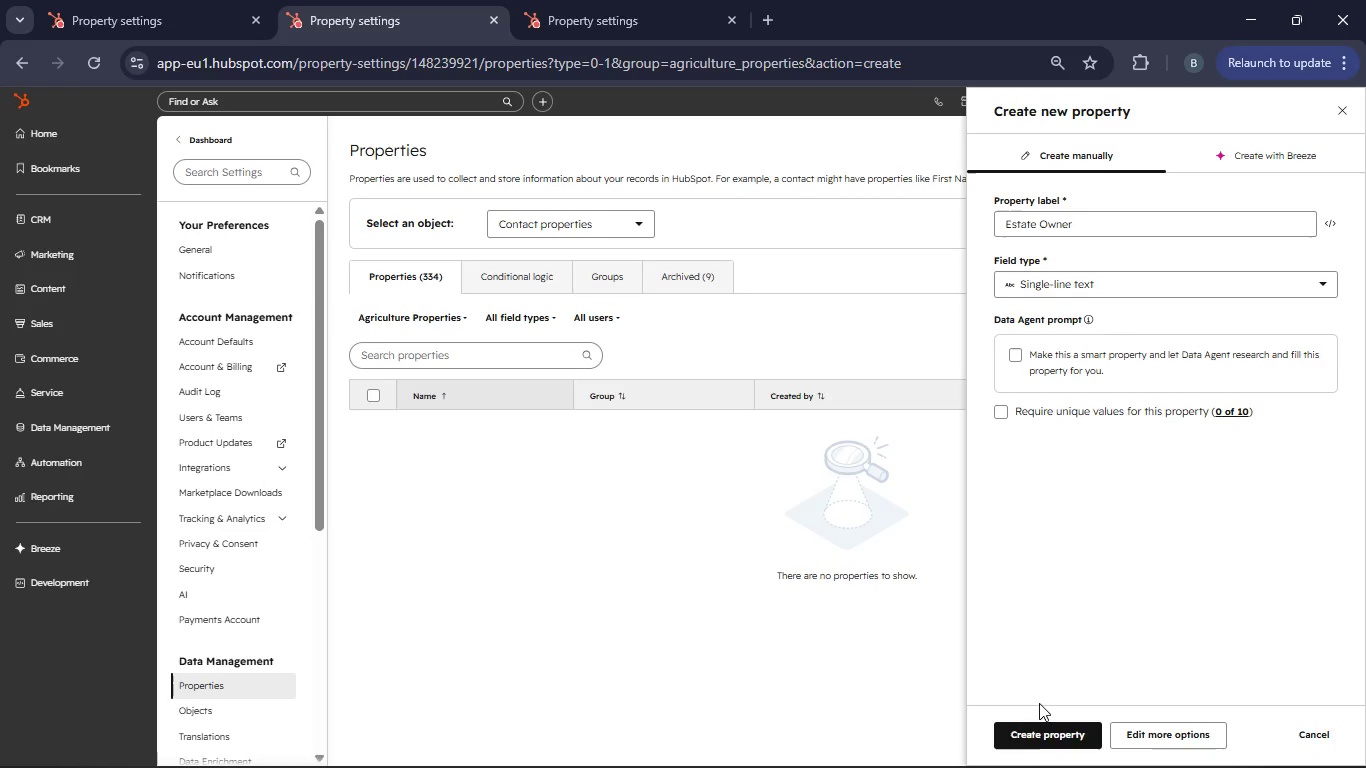 
left_click([1039, 734])
 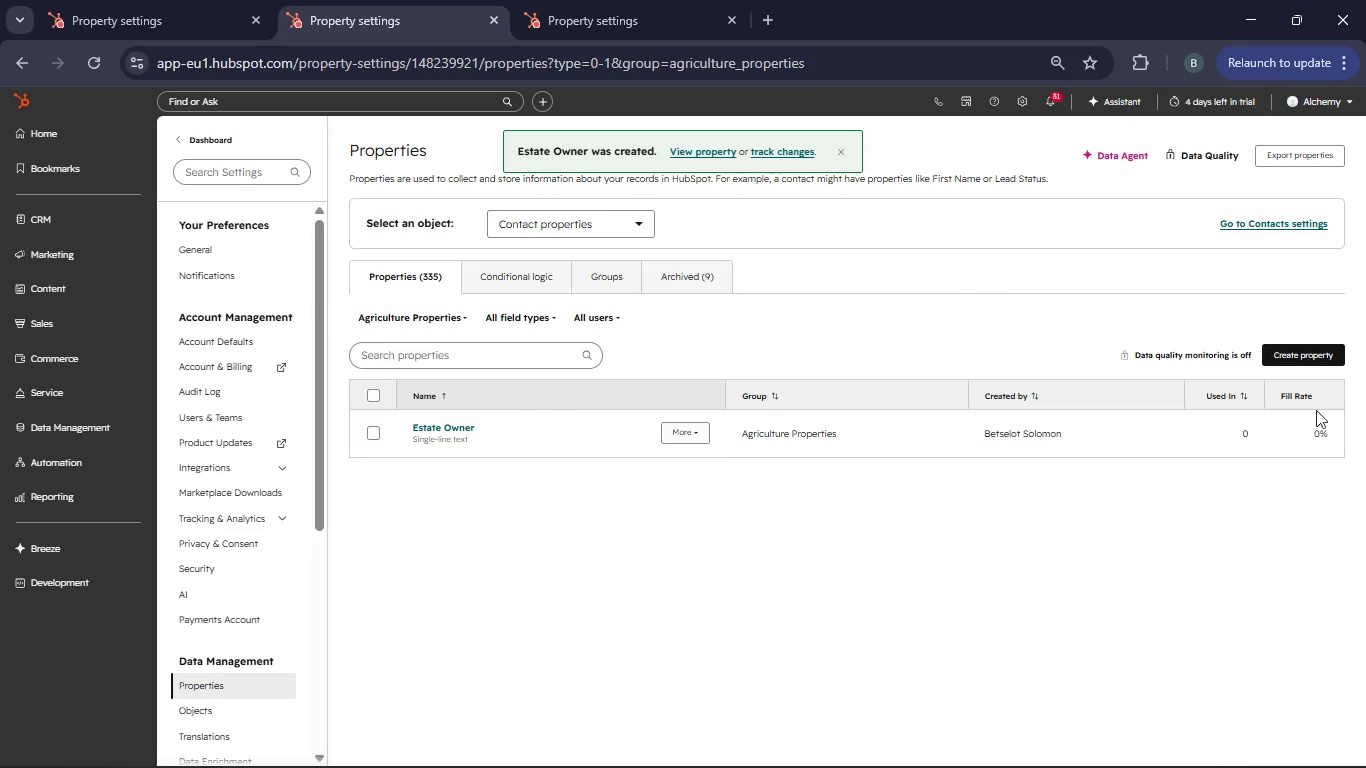 
left_click([1317, 352])
 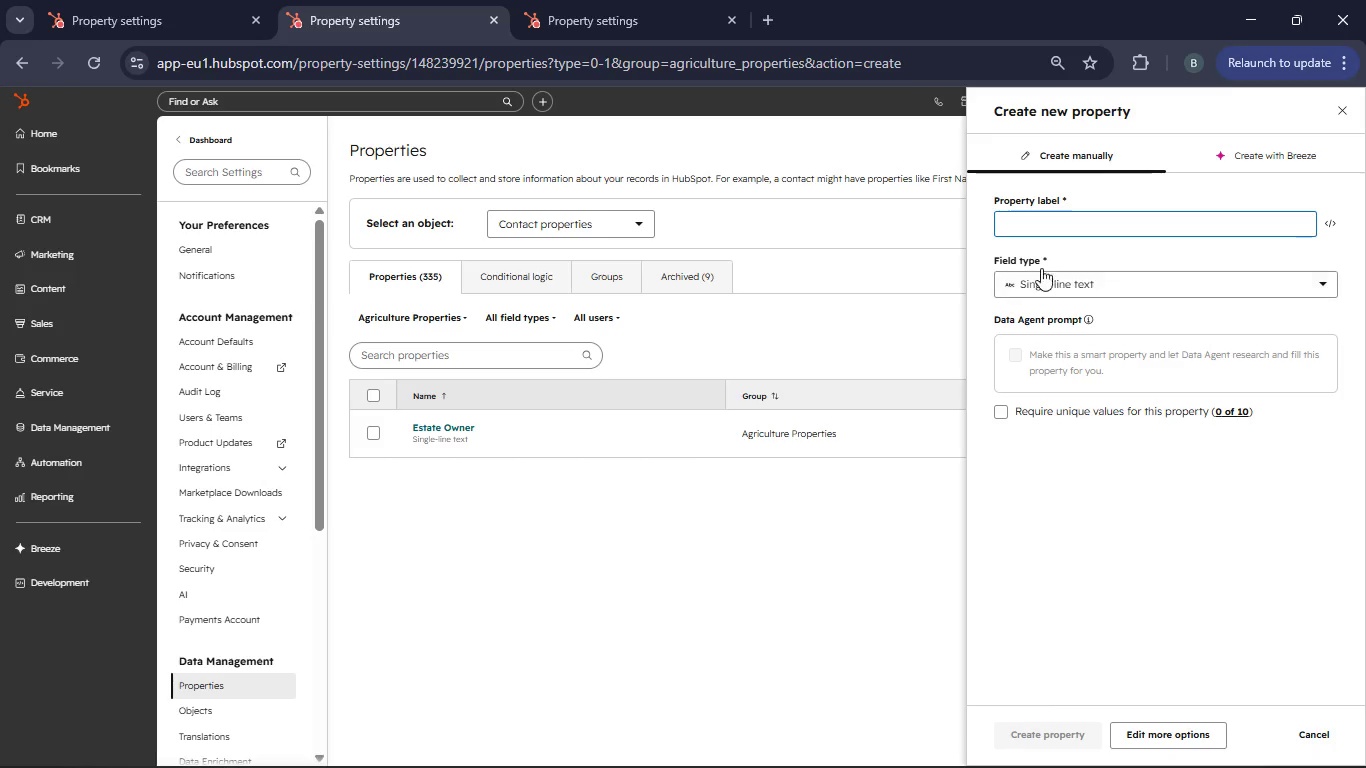 
left_click([1017, 219])
 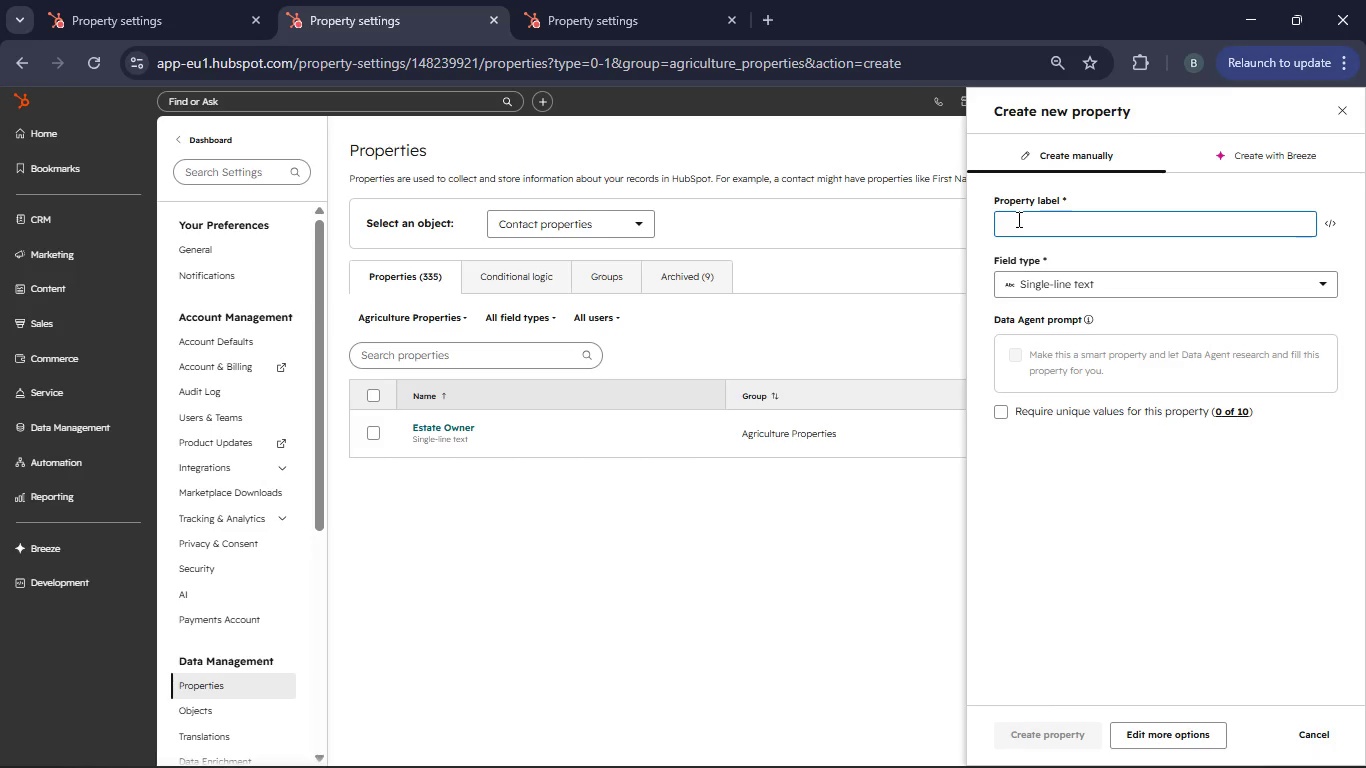 
type(Heir Engagement Score)
 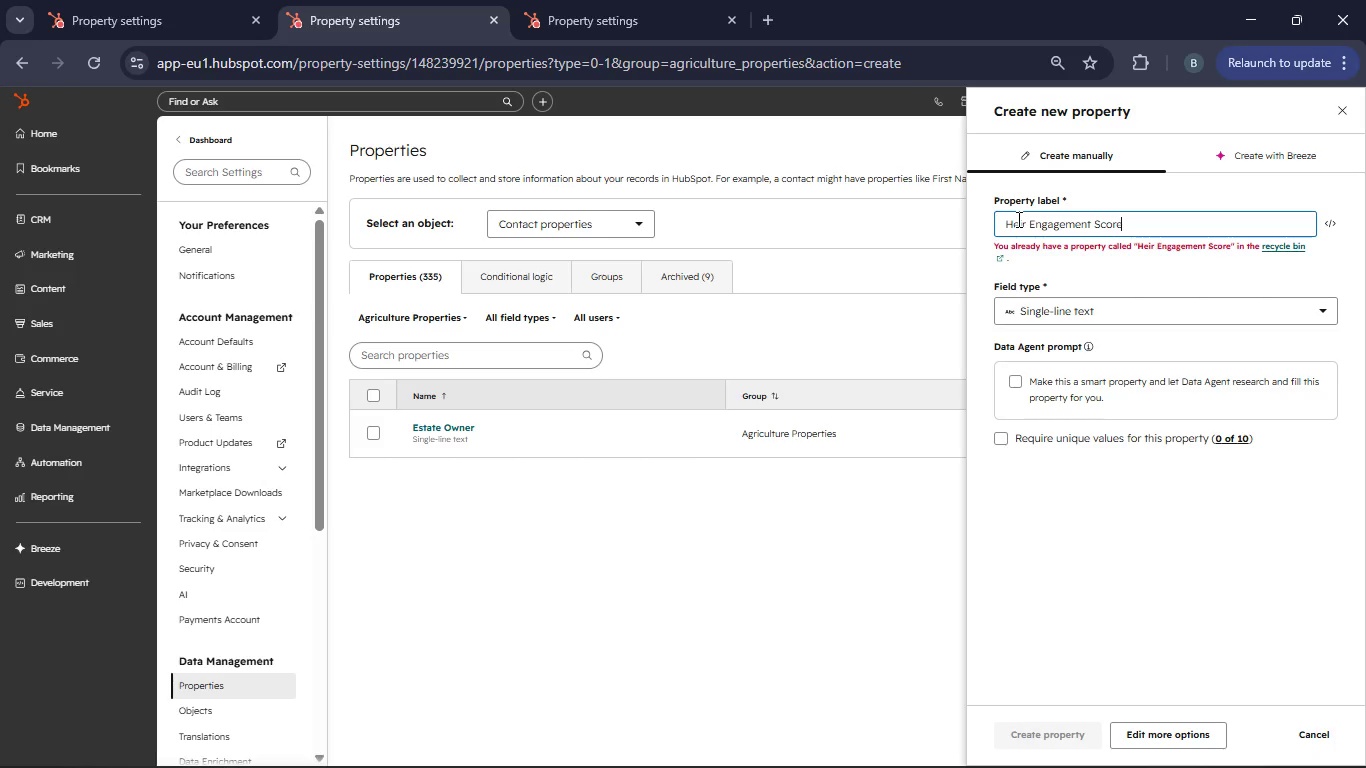 
left_click([1276, 249])
 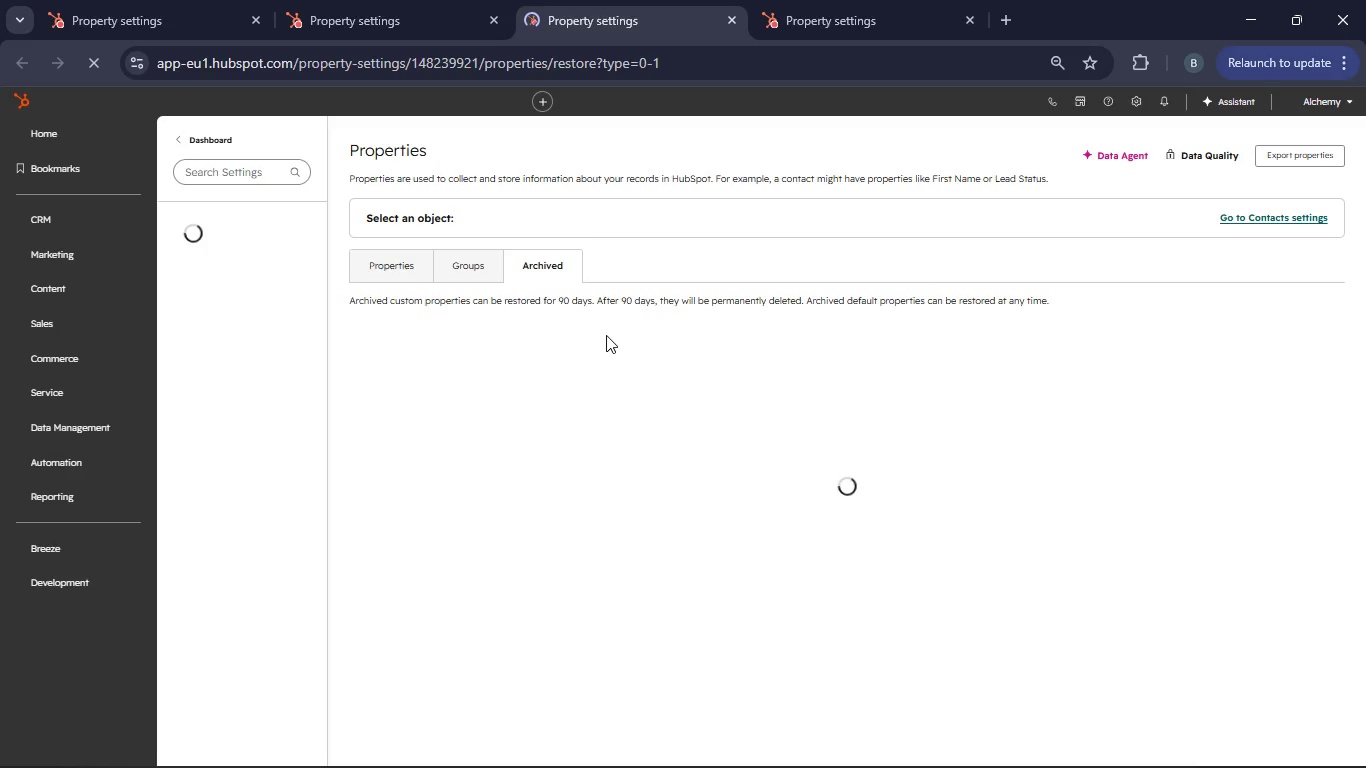 
wait(6.38)
 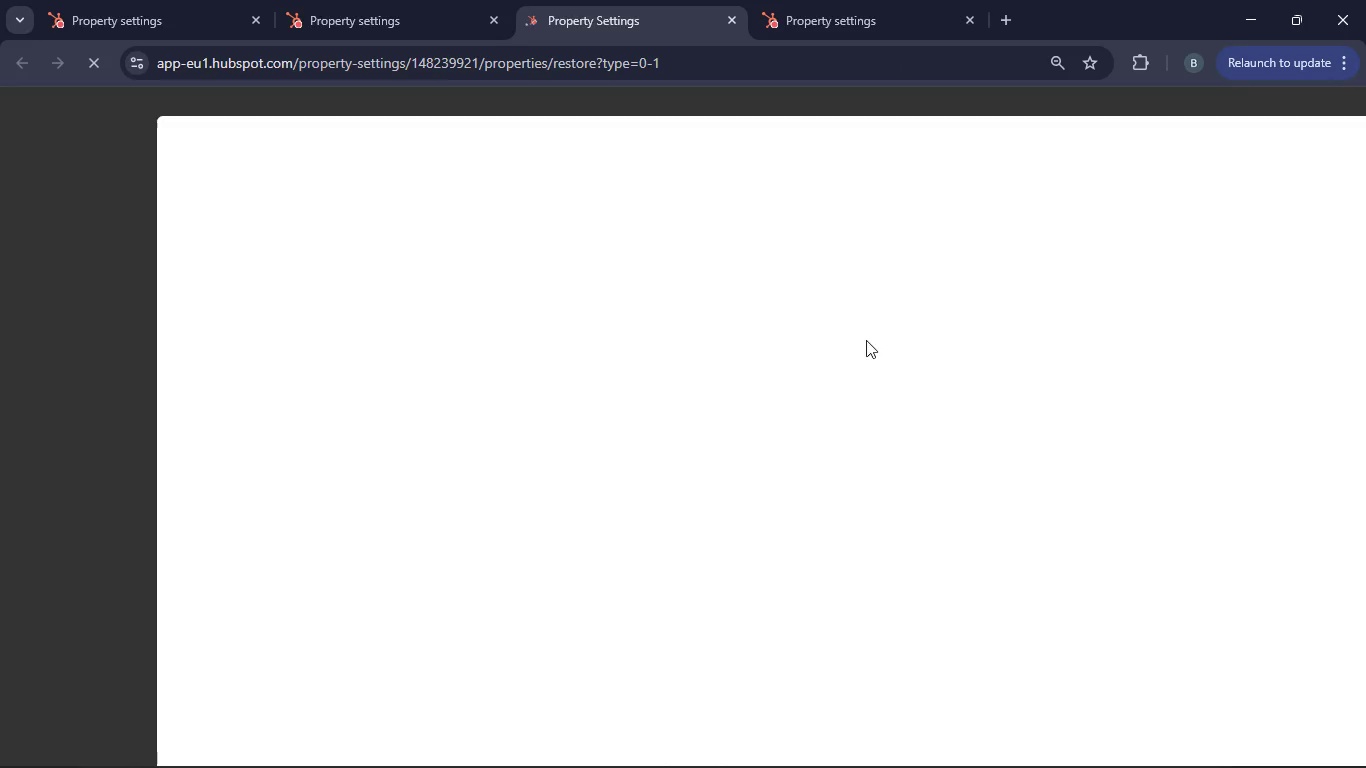 
left_click([368, 388])
 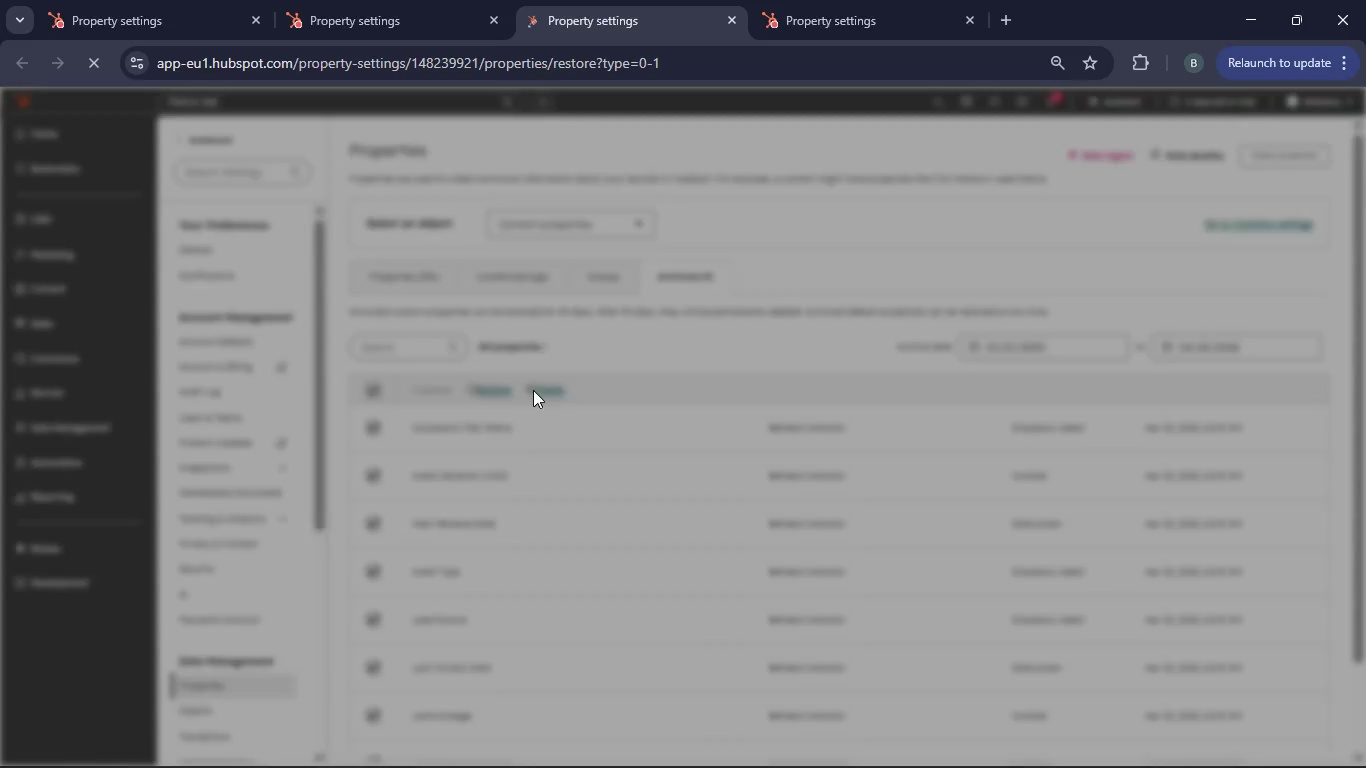 
left_click([578, 332])
 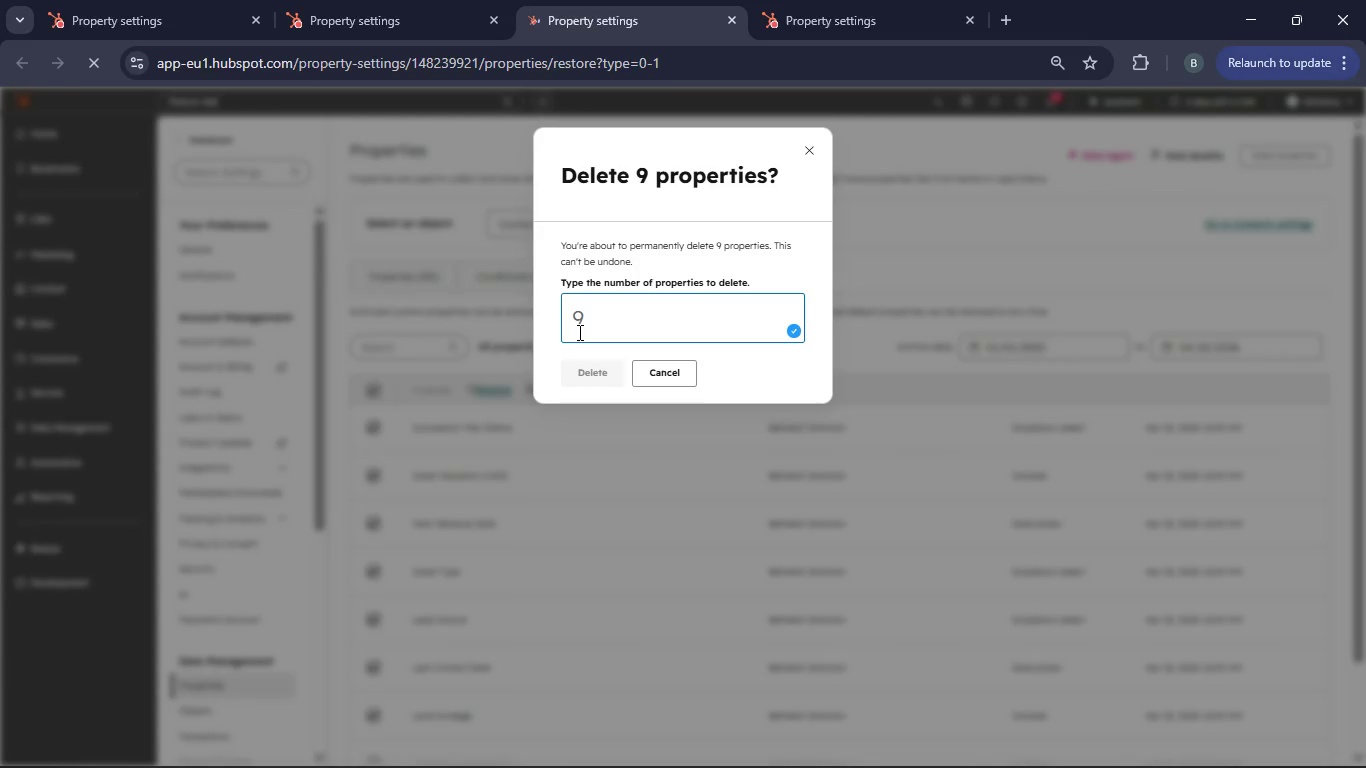 
key(9)
 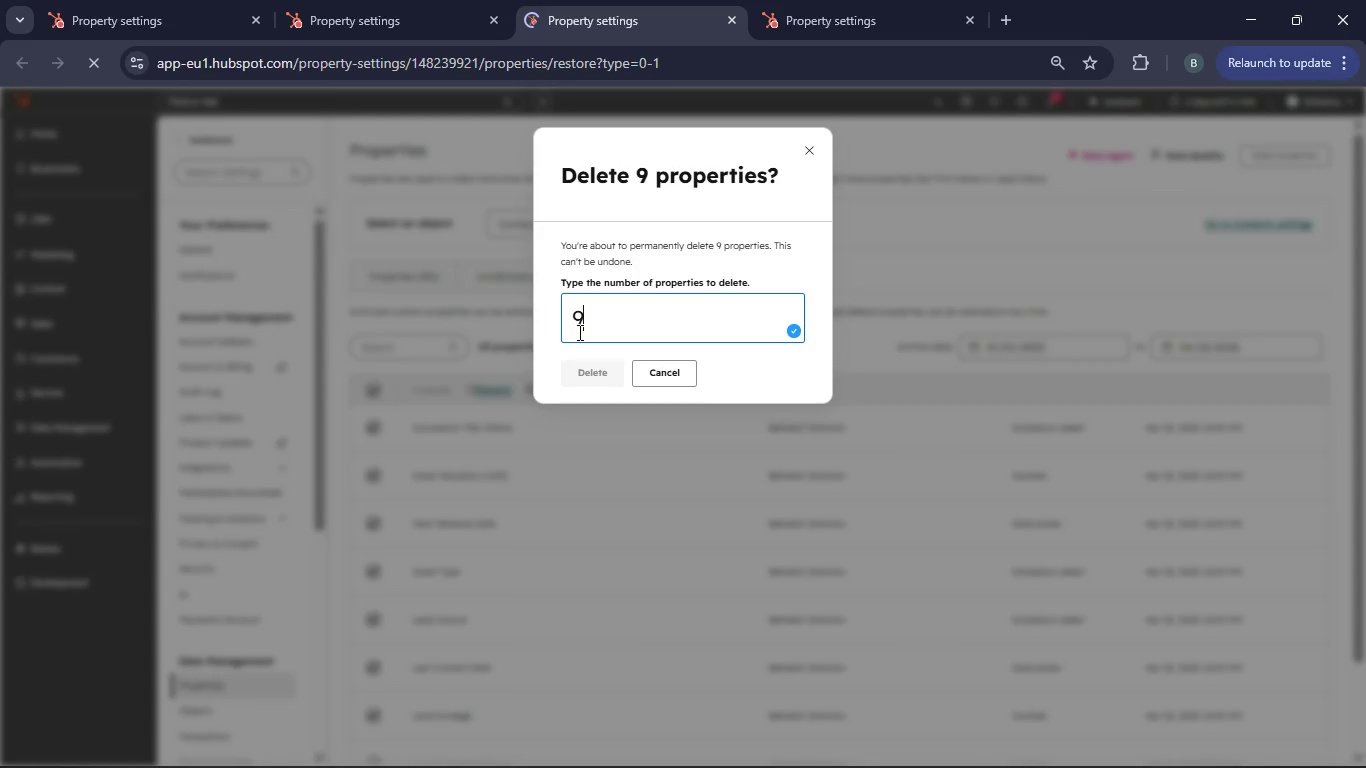 
left_click([588, 361])
 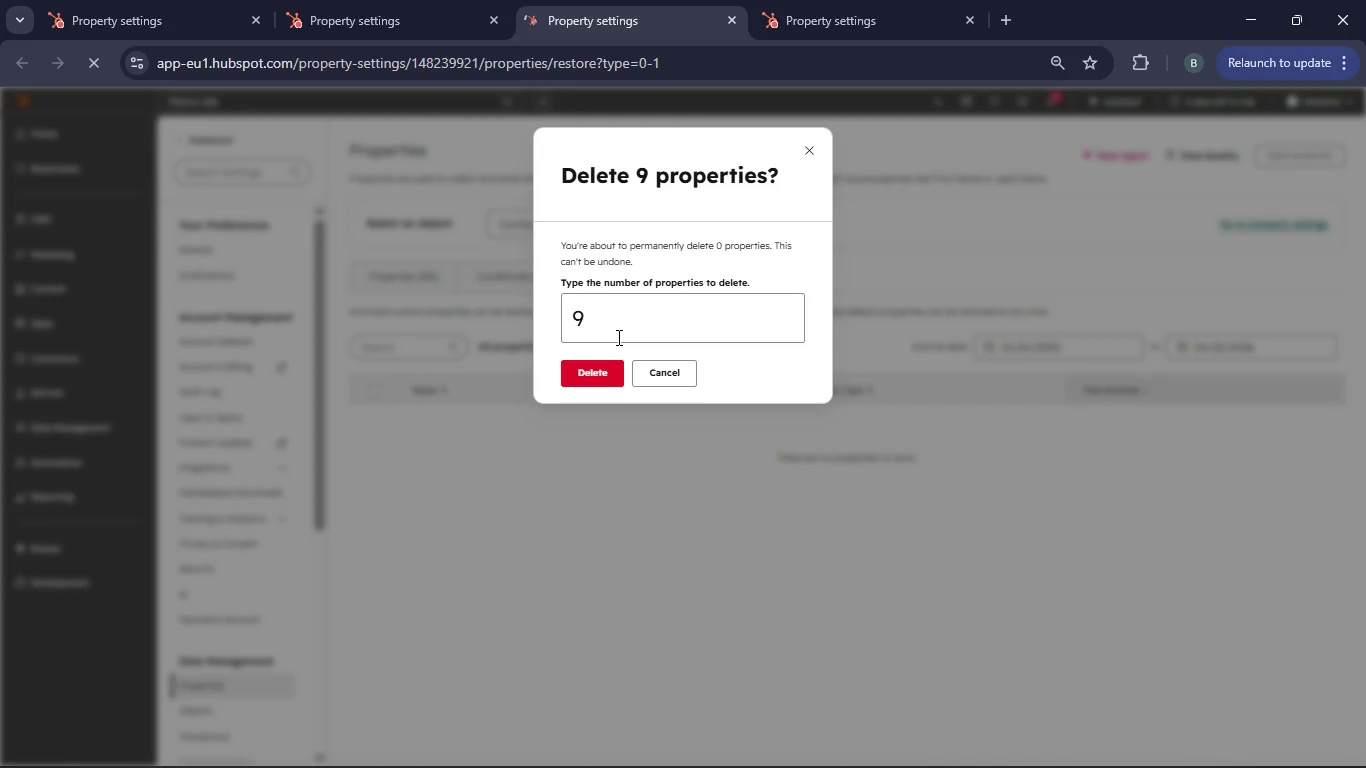 
left_click([735, 15])
 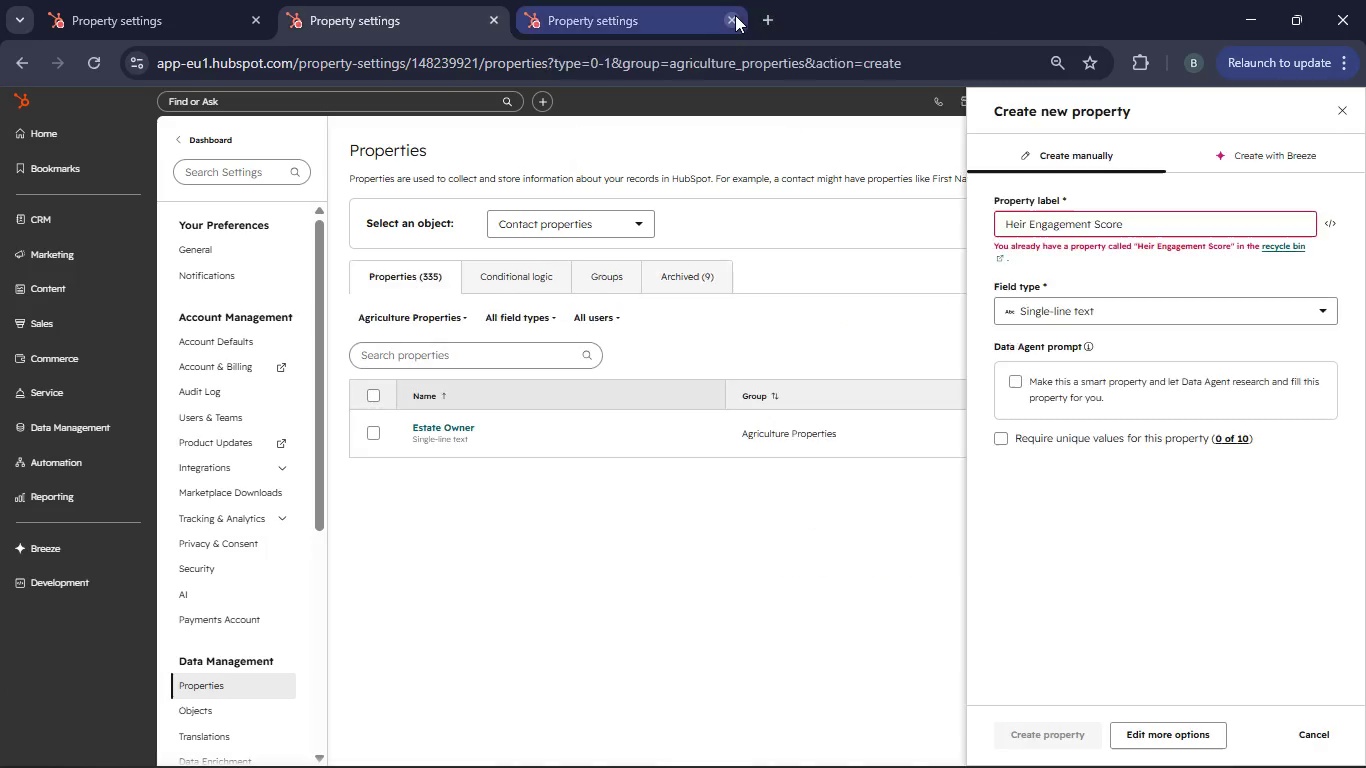 
left_click([735, 15])
 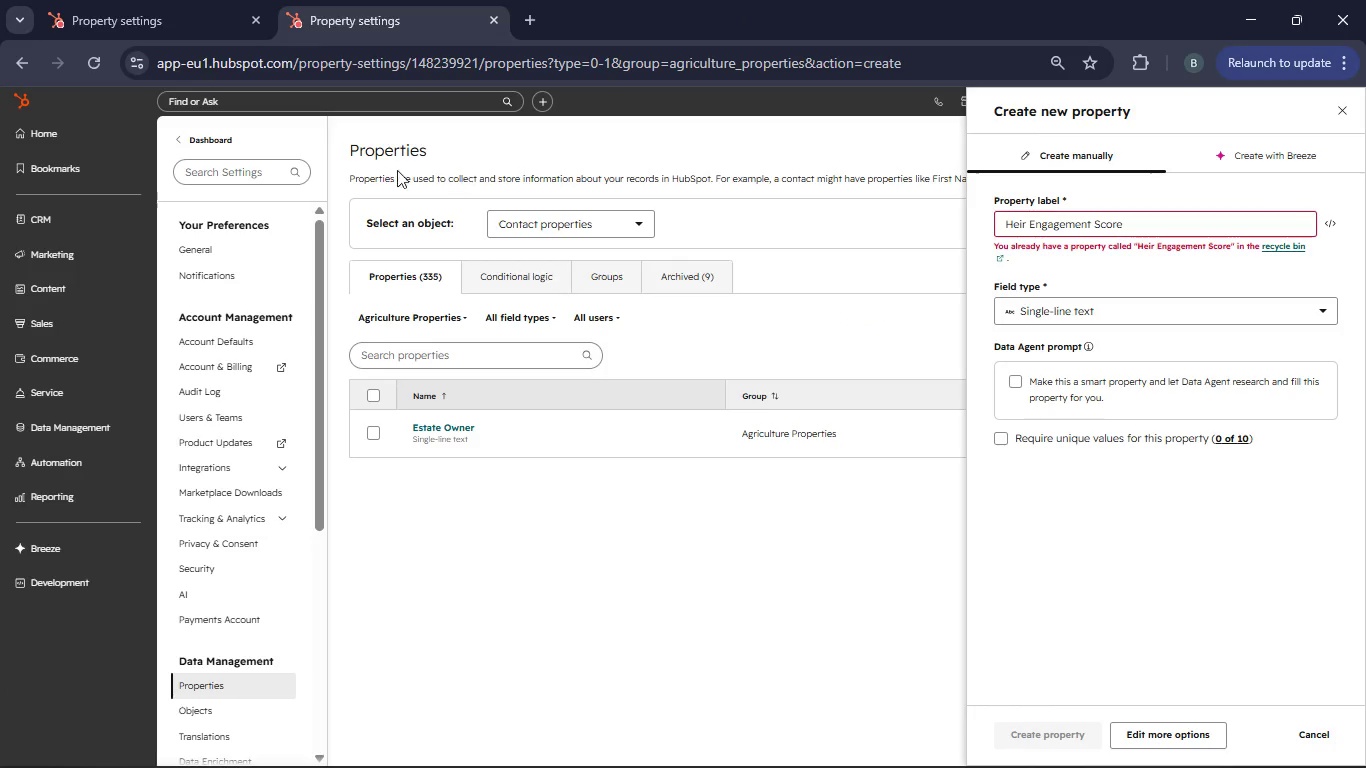 
left_click([97, 57])
 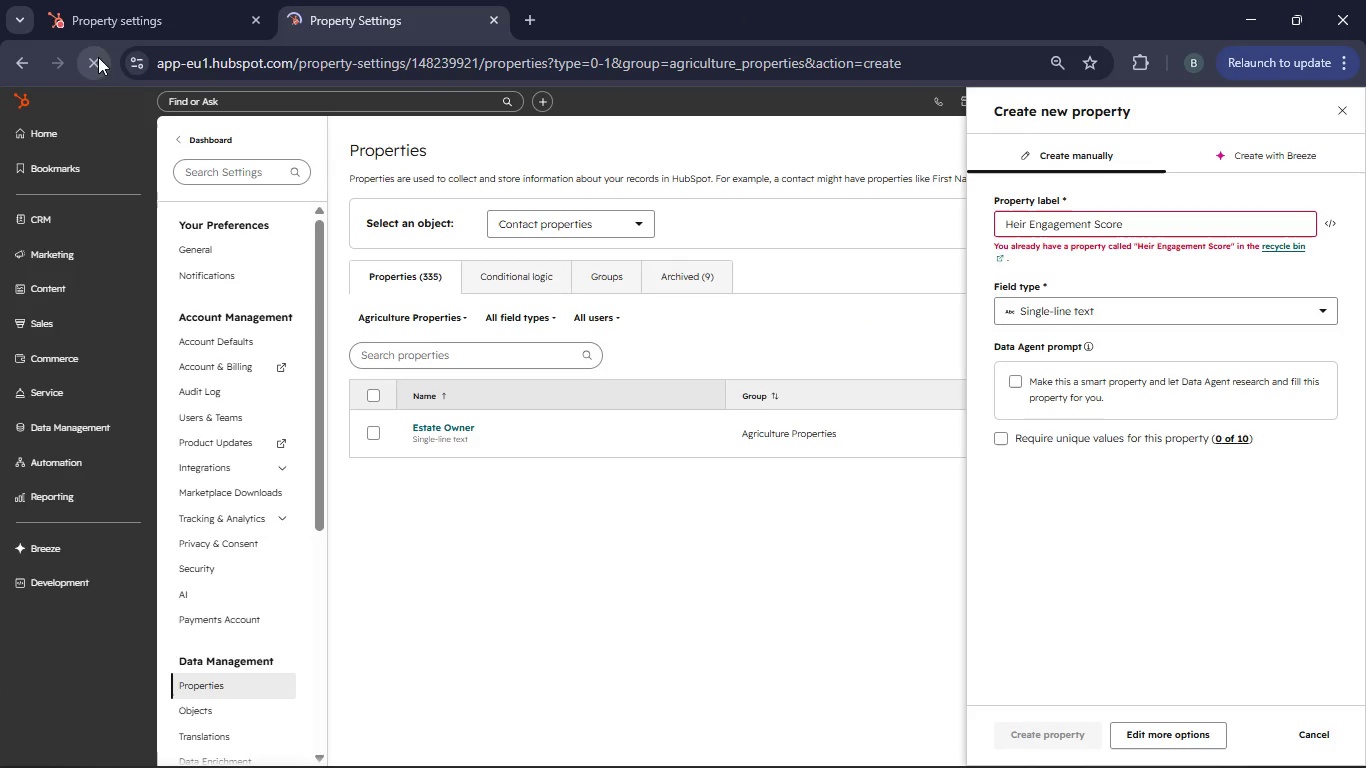 
mouse_move([415, 215])
 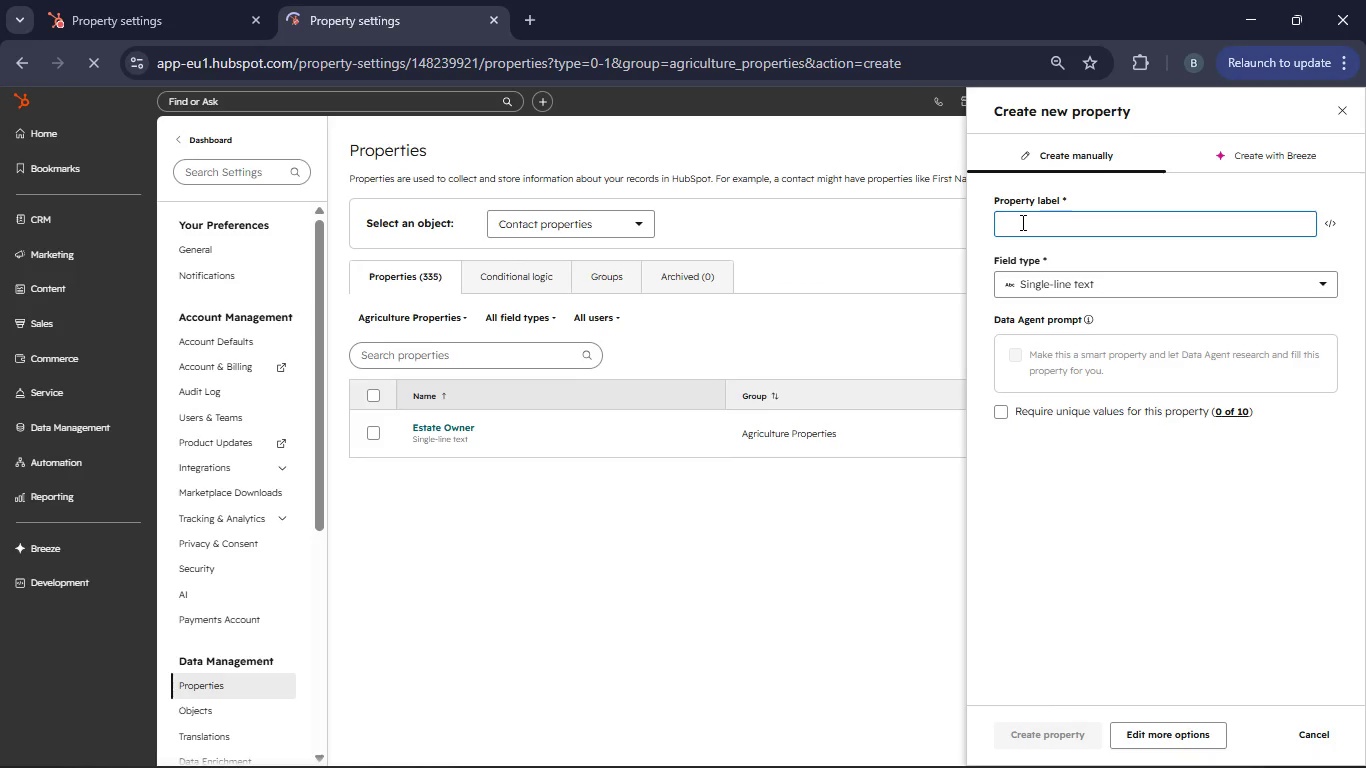 
type(Heir Engagement Score)
 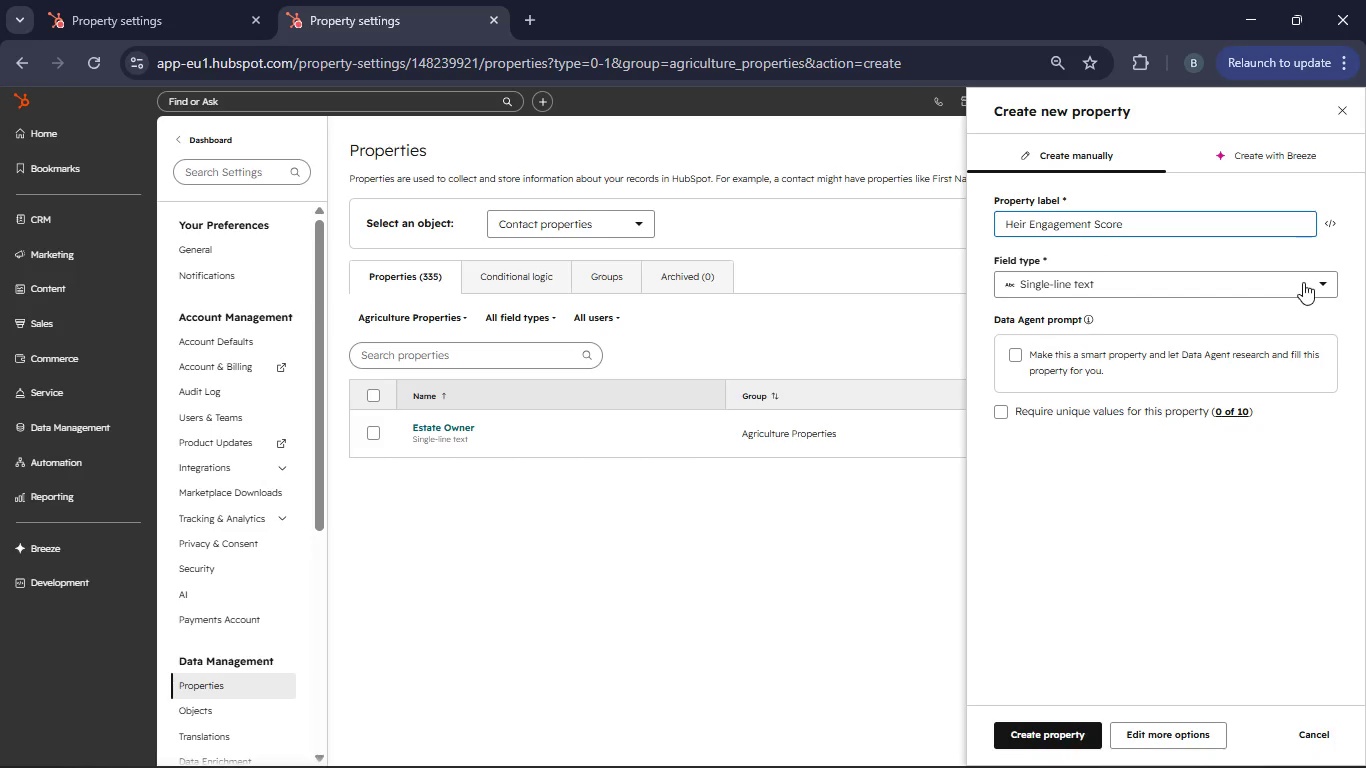 
left_click([1303, 282])
 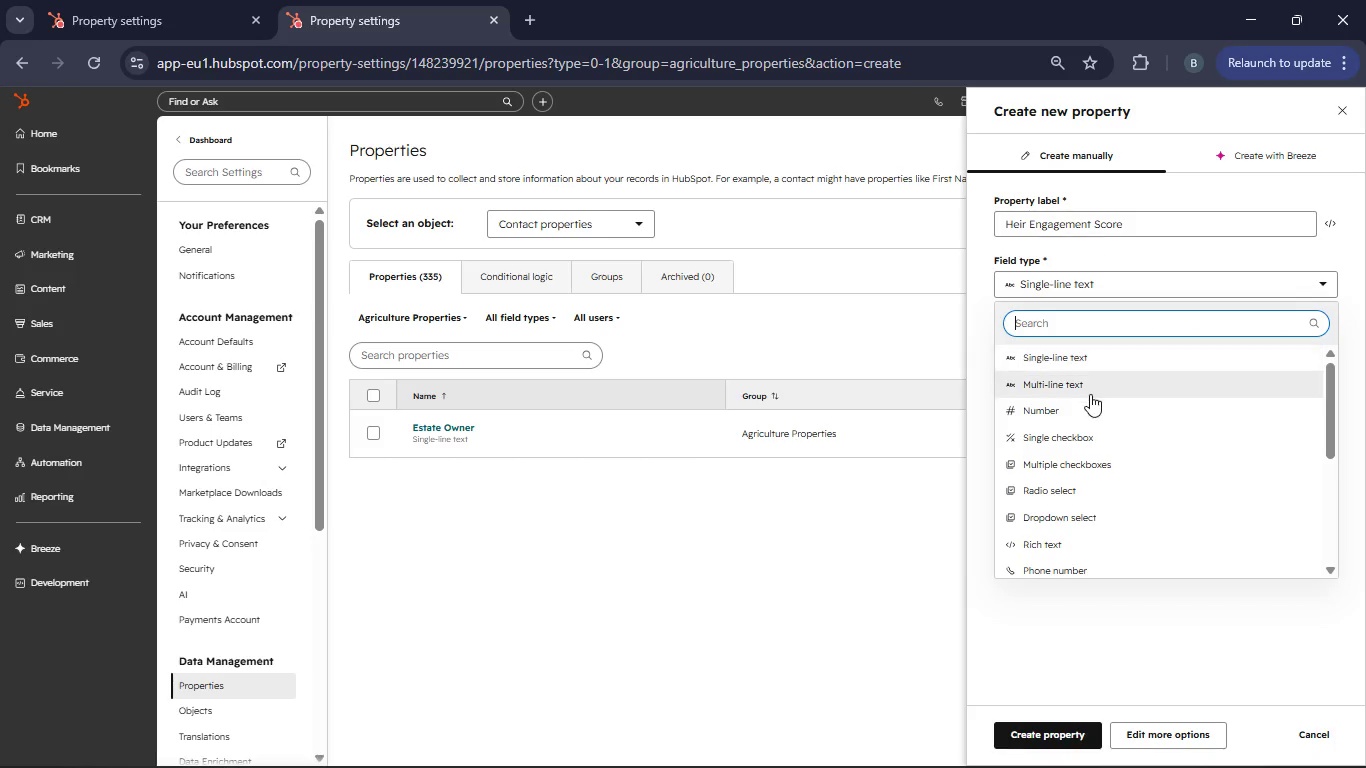 
left_click([1088, 404])
 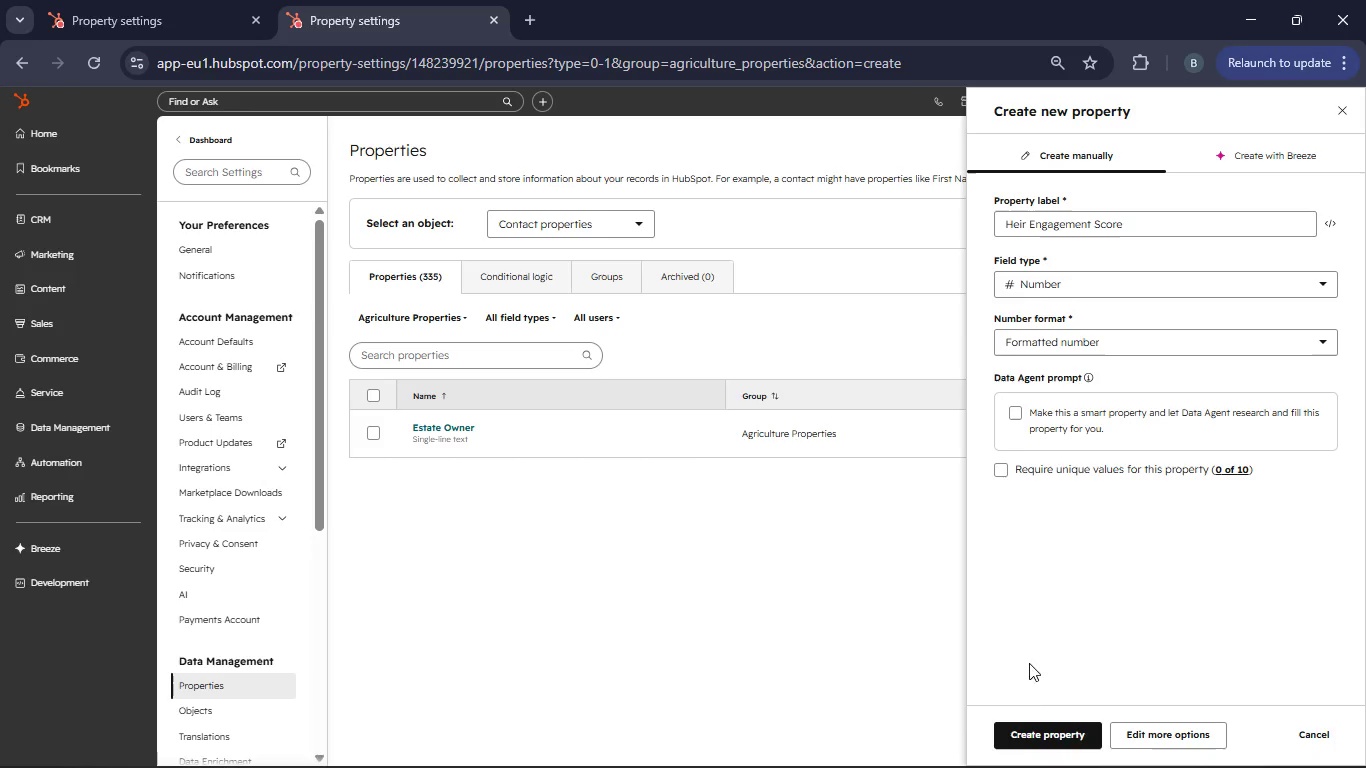 
left_click([1031, 728])
 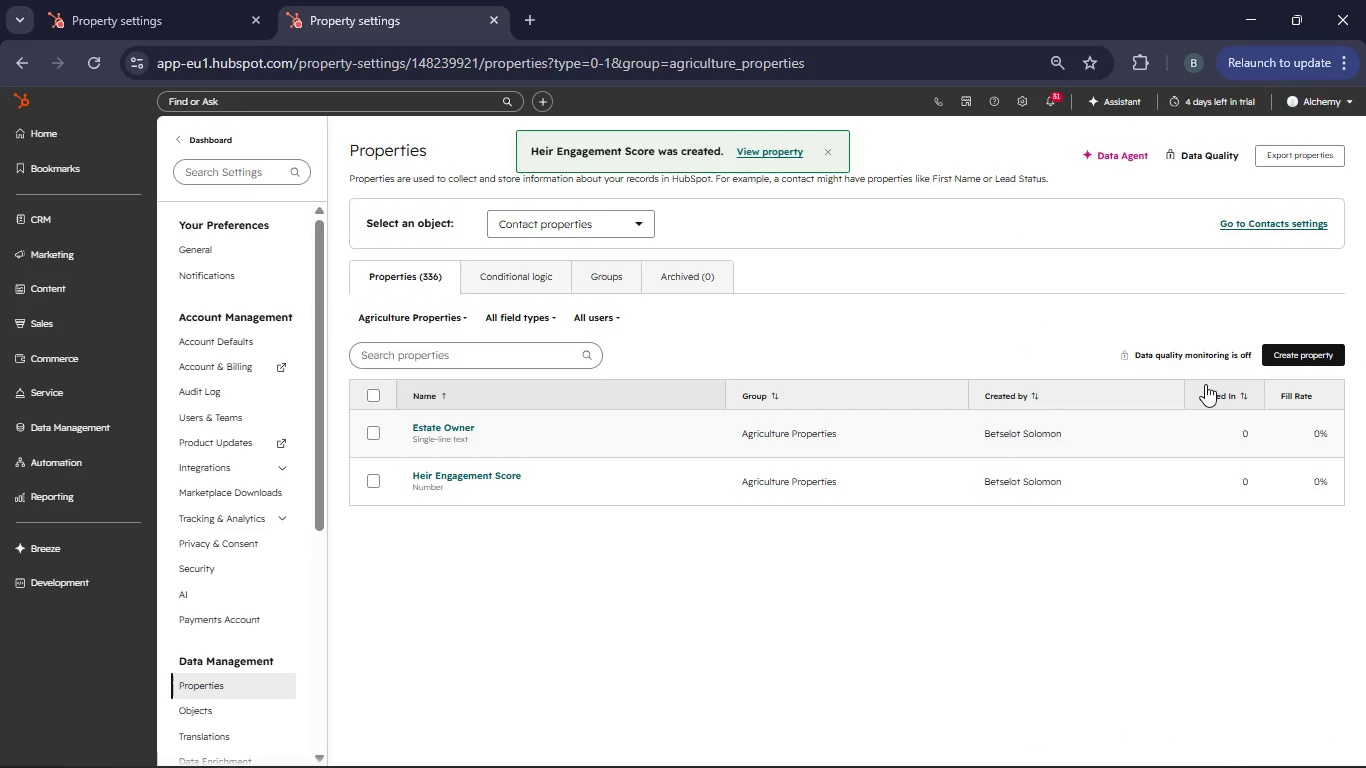 
left_click([1281, 350])
 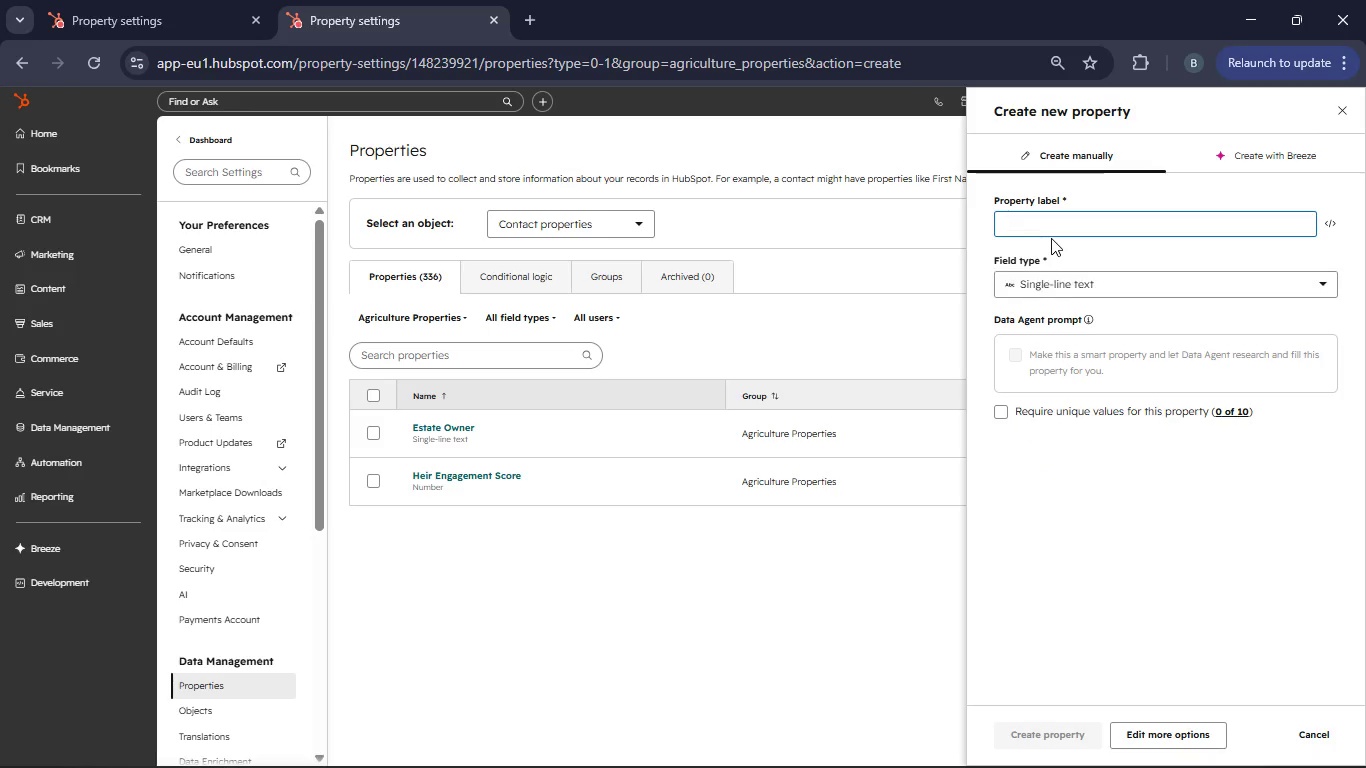 
left_click([1033, 230])
 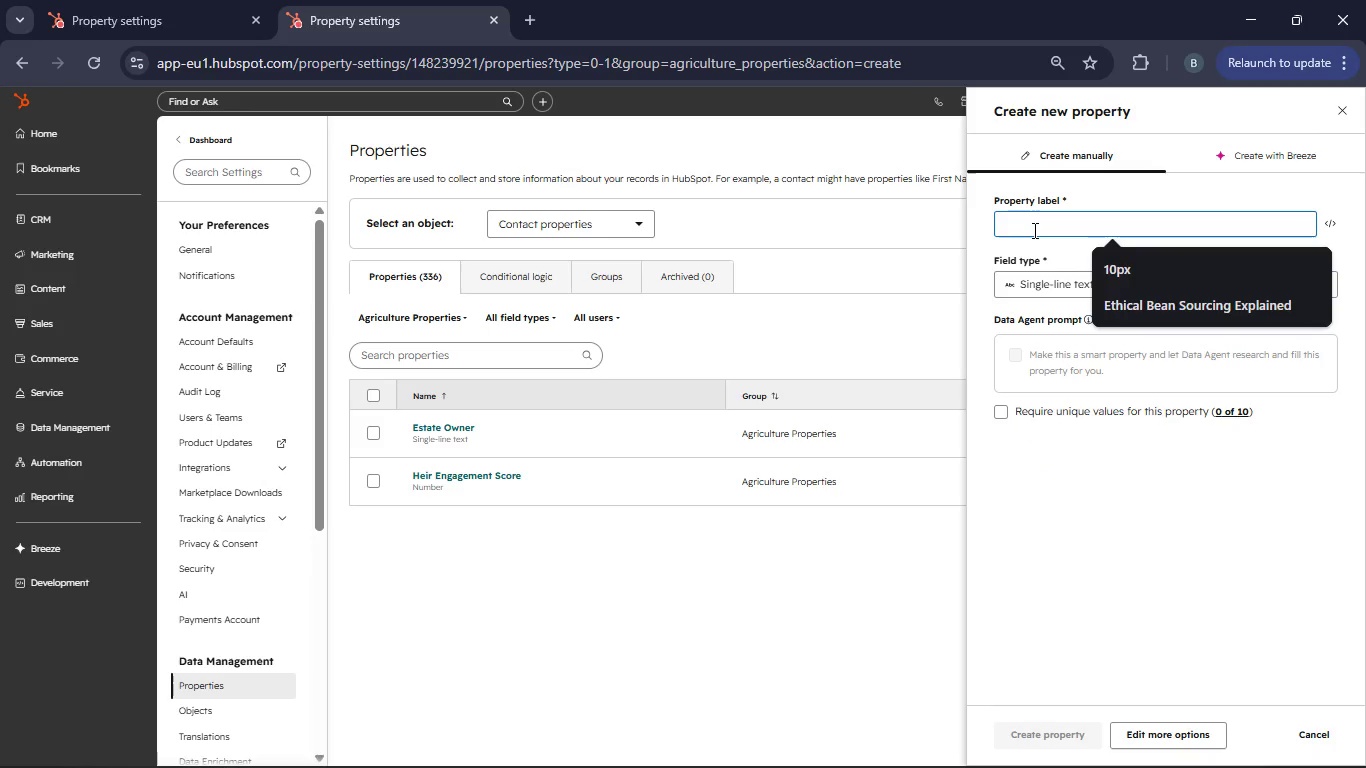 
type(Lead Source)
 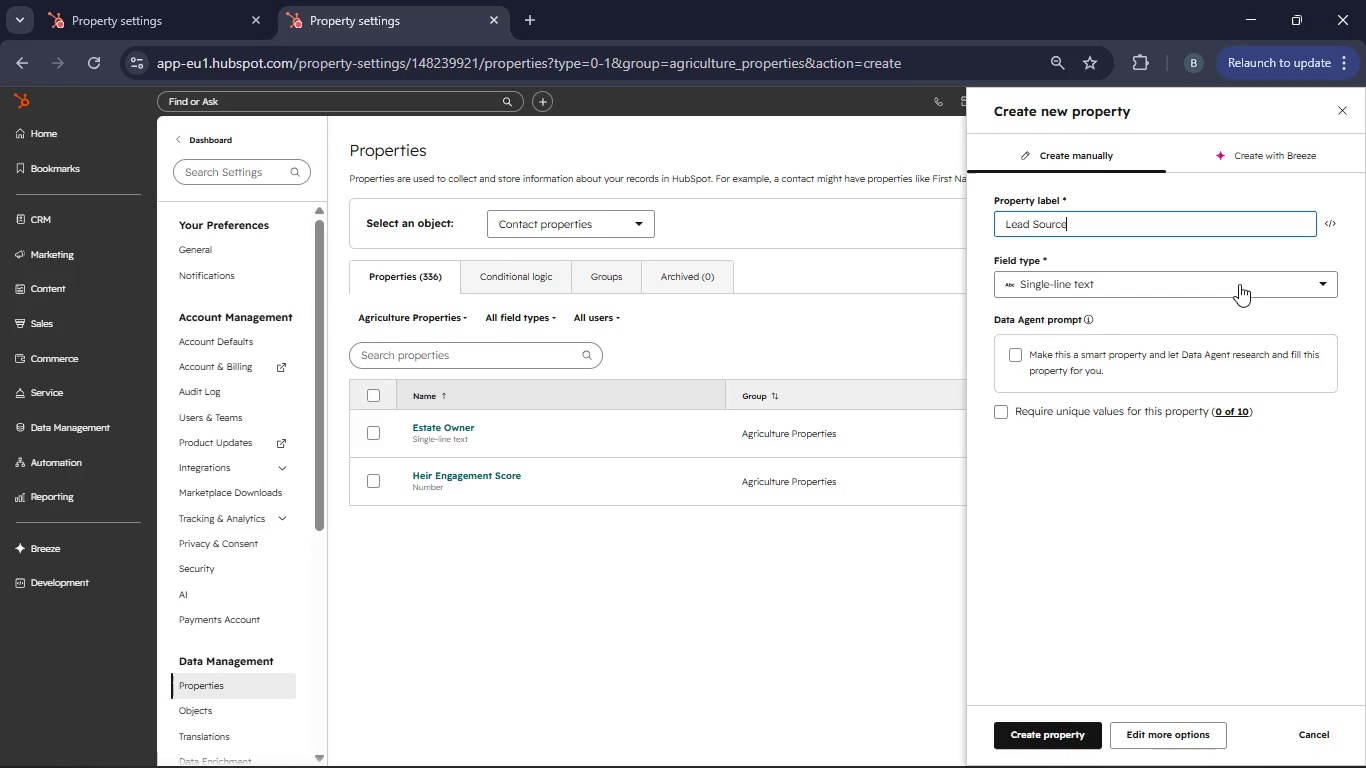 
left_click([1312, 283])
 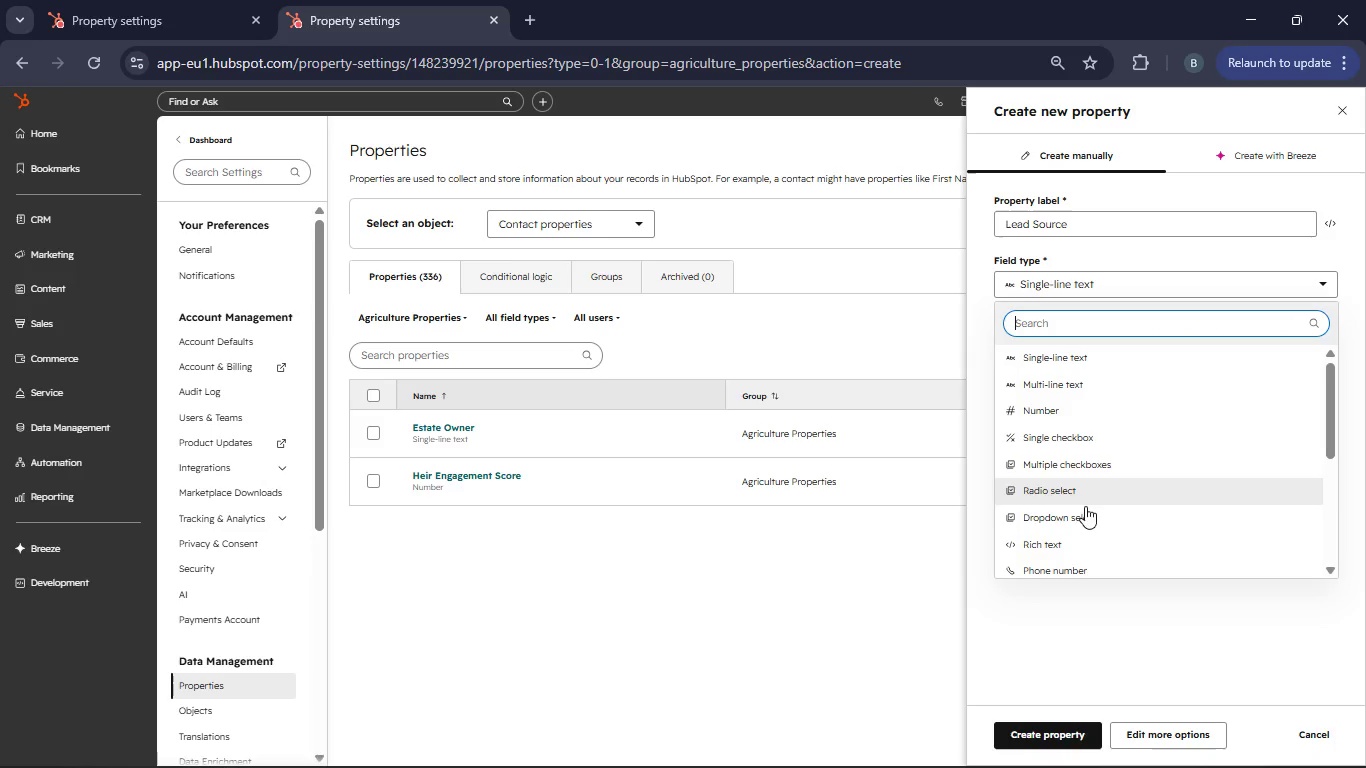 
left_click([1079, 512])
 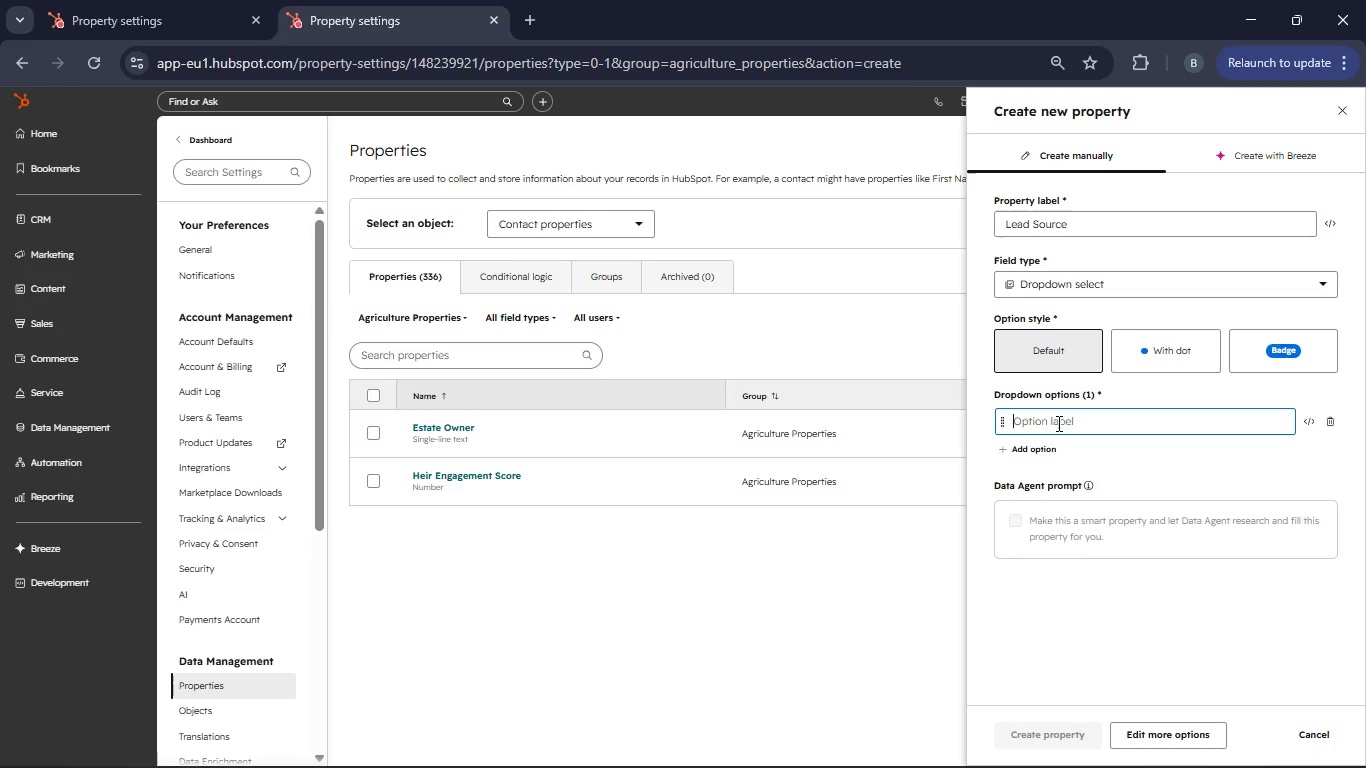 
type(Estate Attorney )
 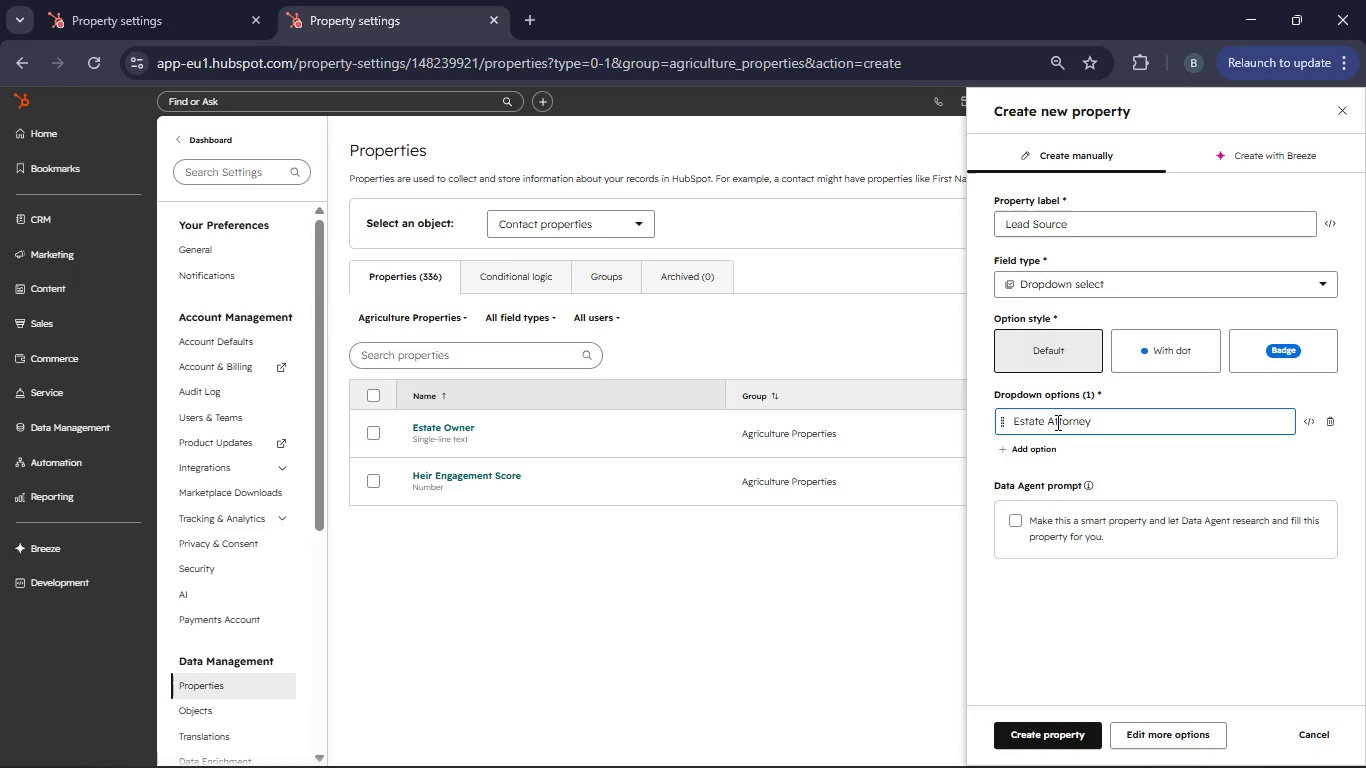 
key(Enter)
 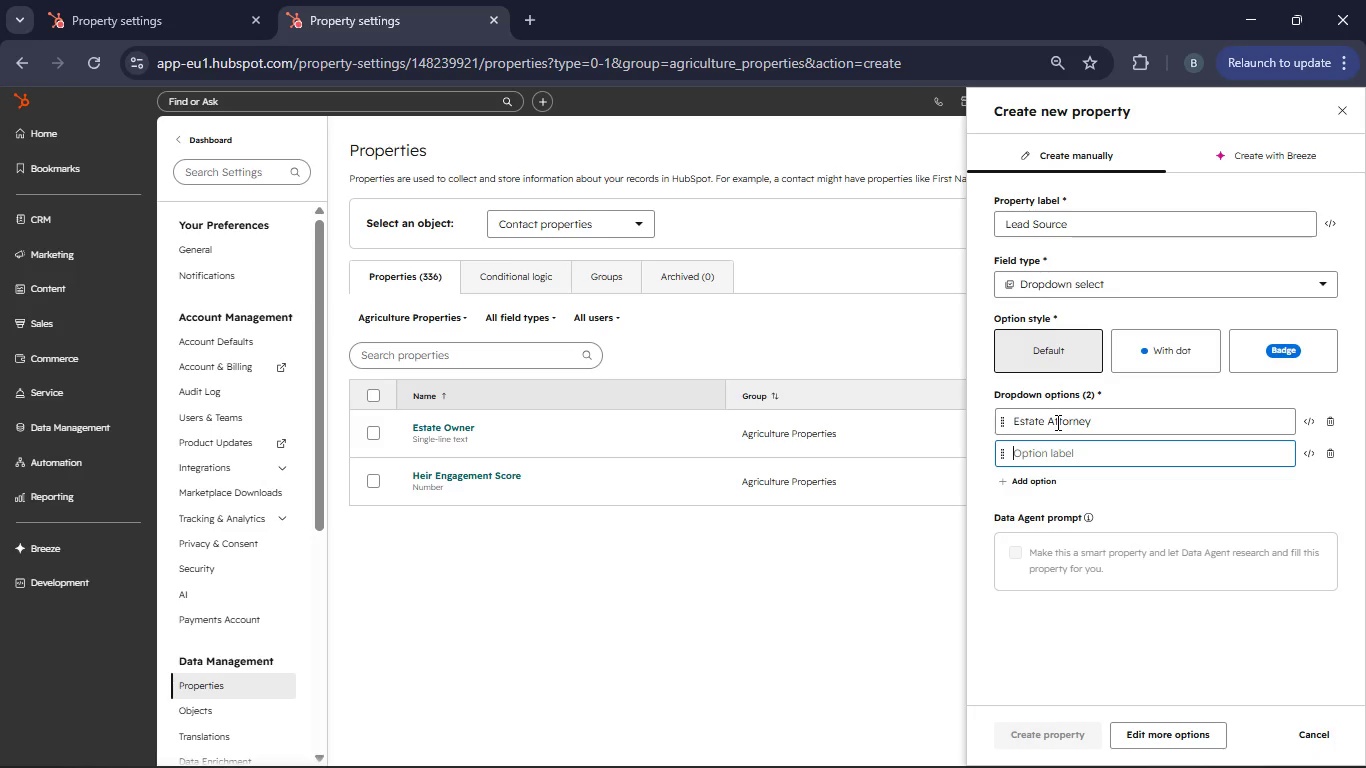 
type(Legacy Risk Assessment)
 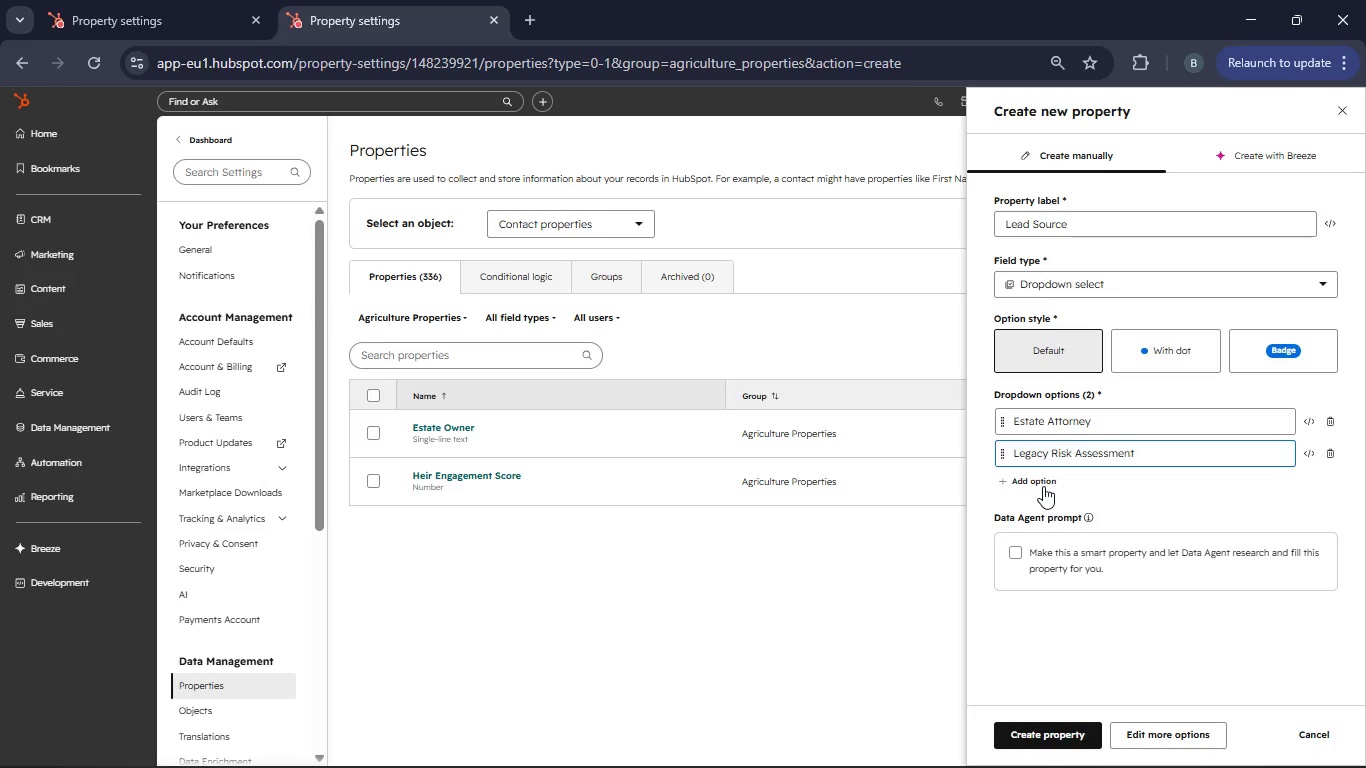 
left_click([1042, 487])
 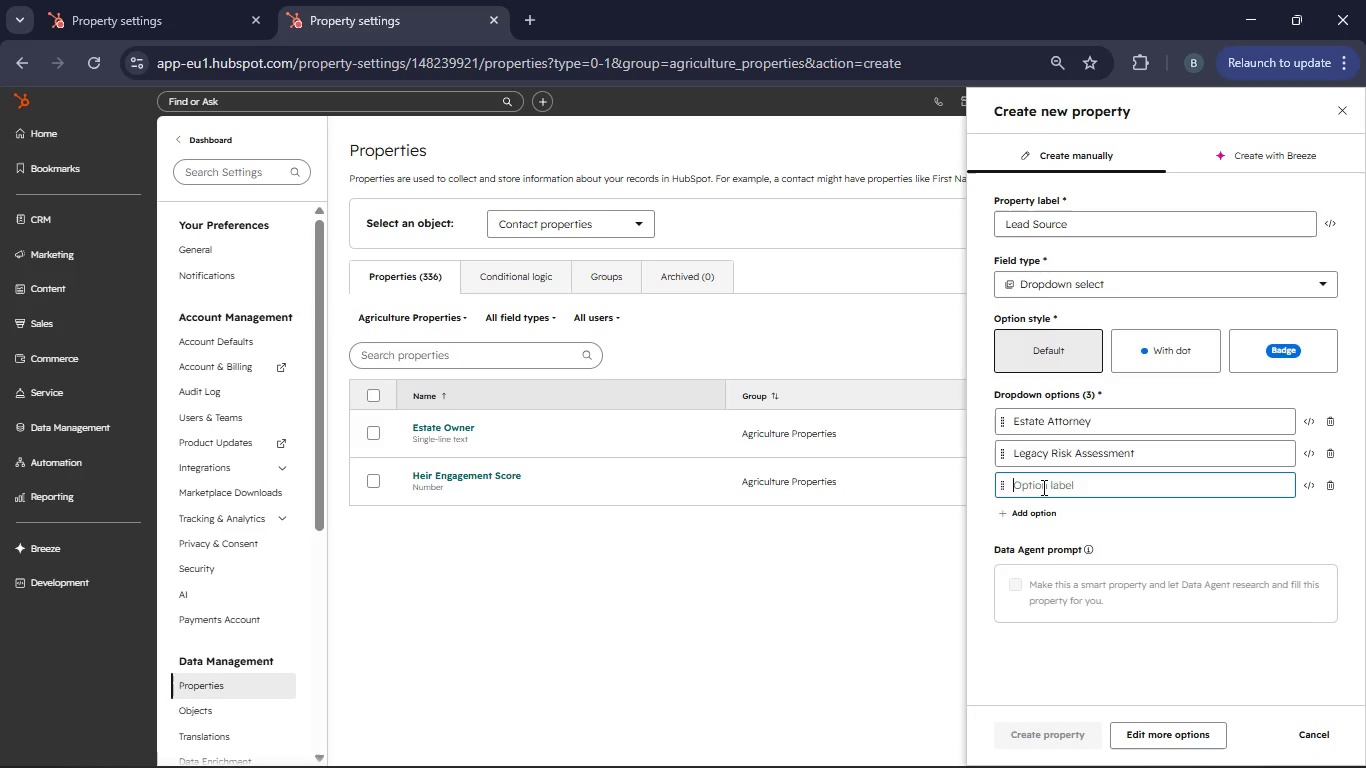 
type(CPA Referral)
 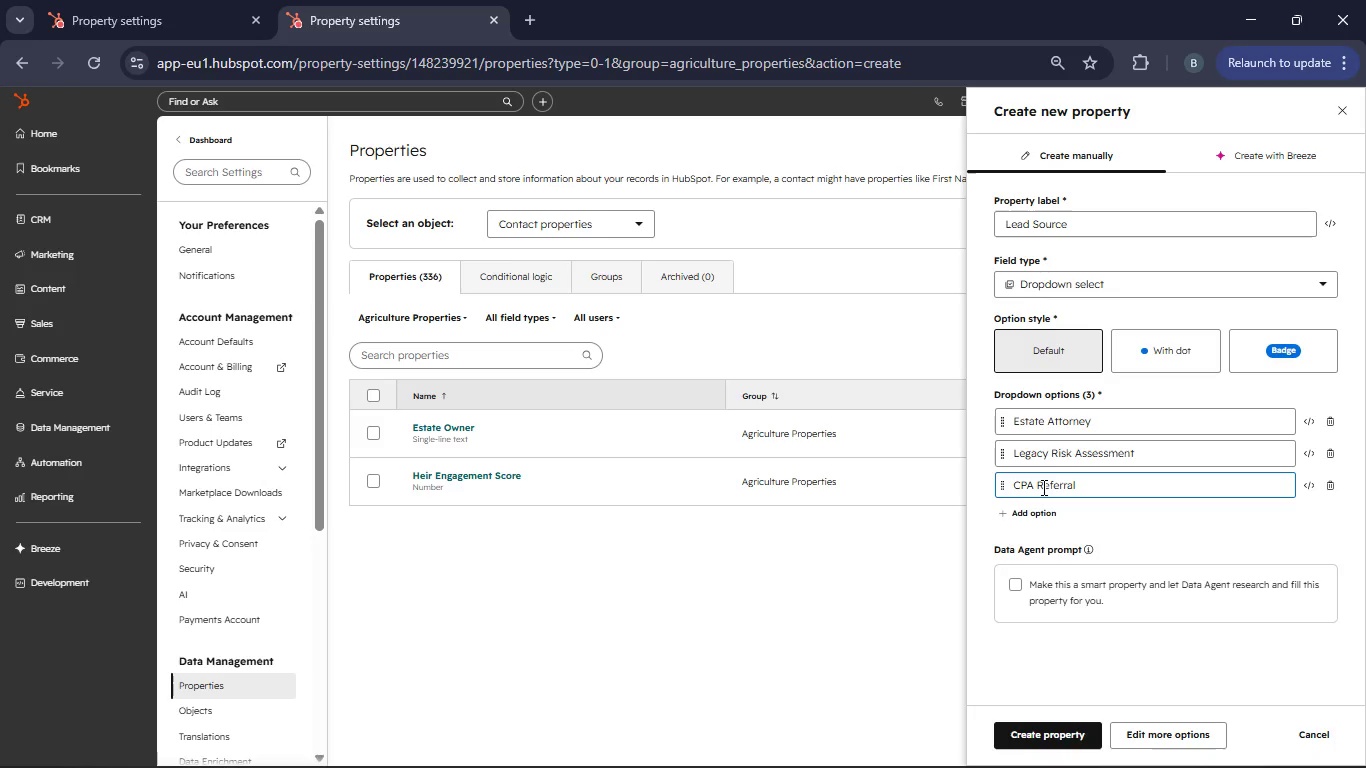 
left_click([1038, 517])
 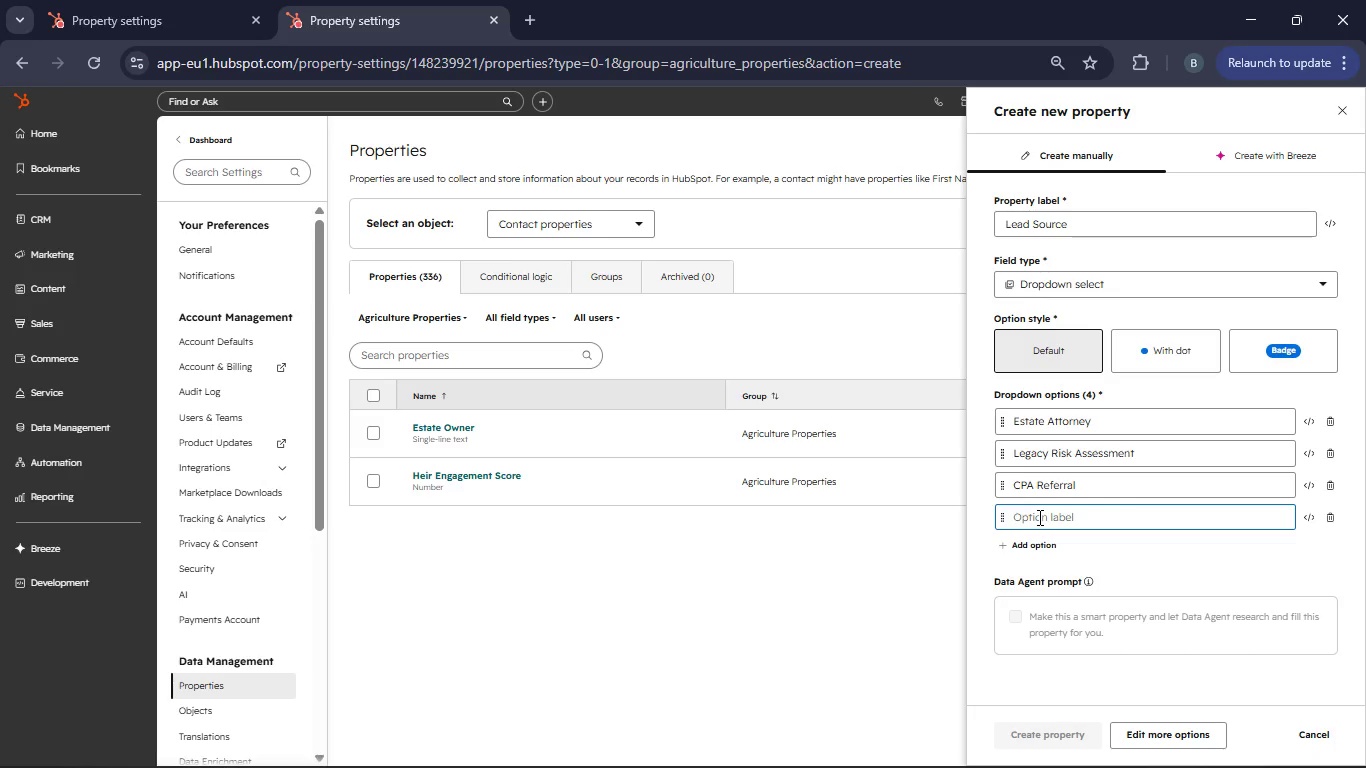 
type(Direct Outreach)
 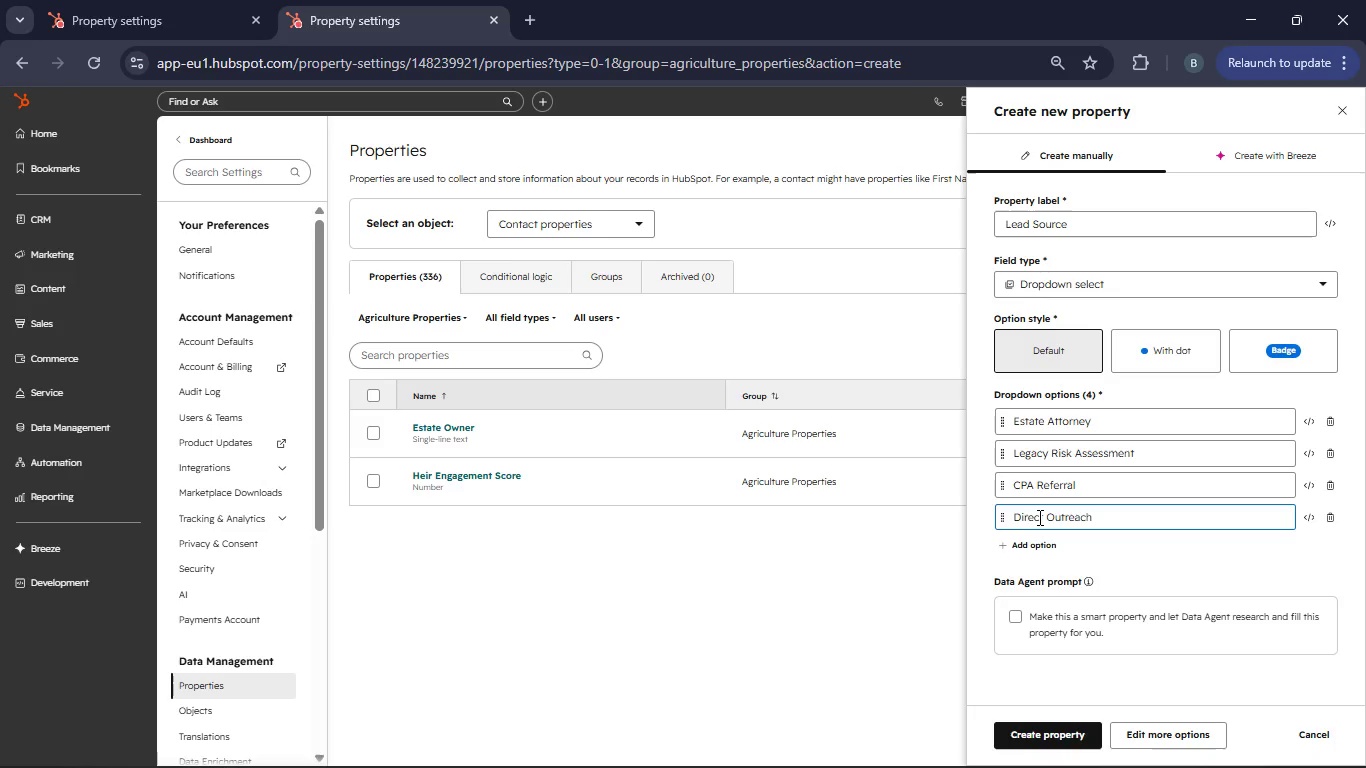 
key(Enter)
 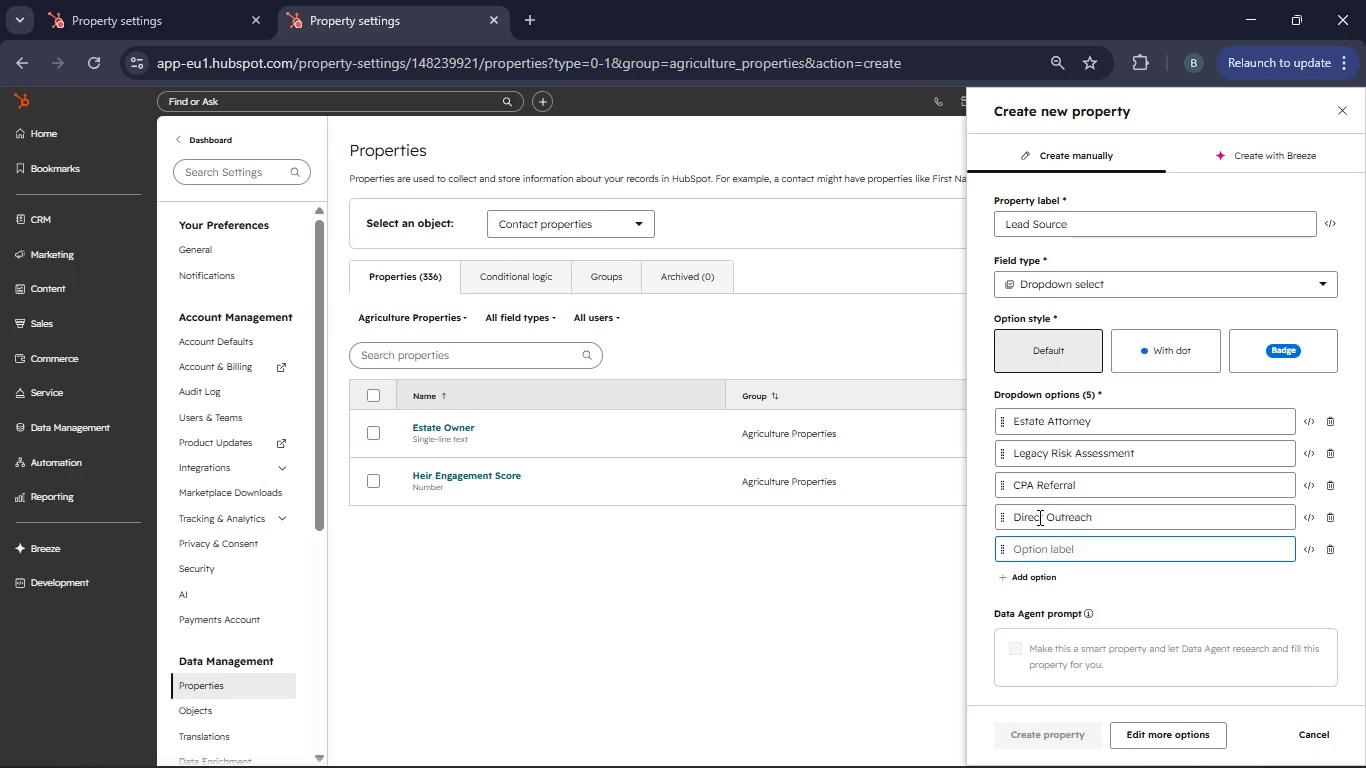 
type(Industry Conference)
 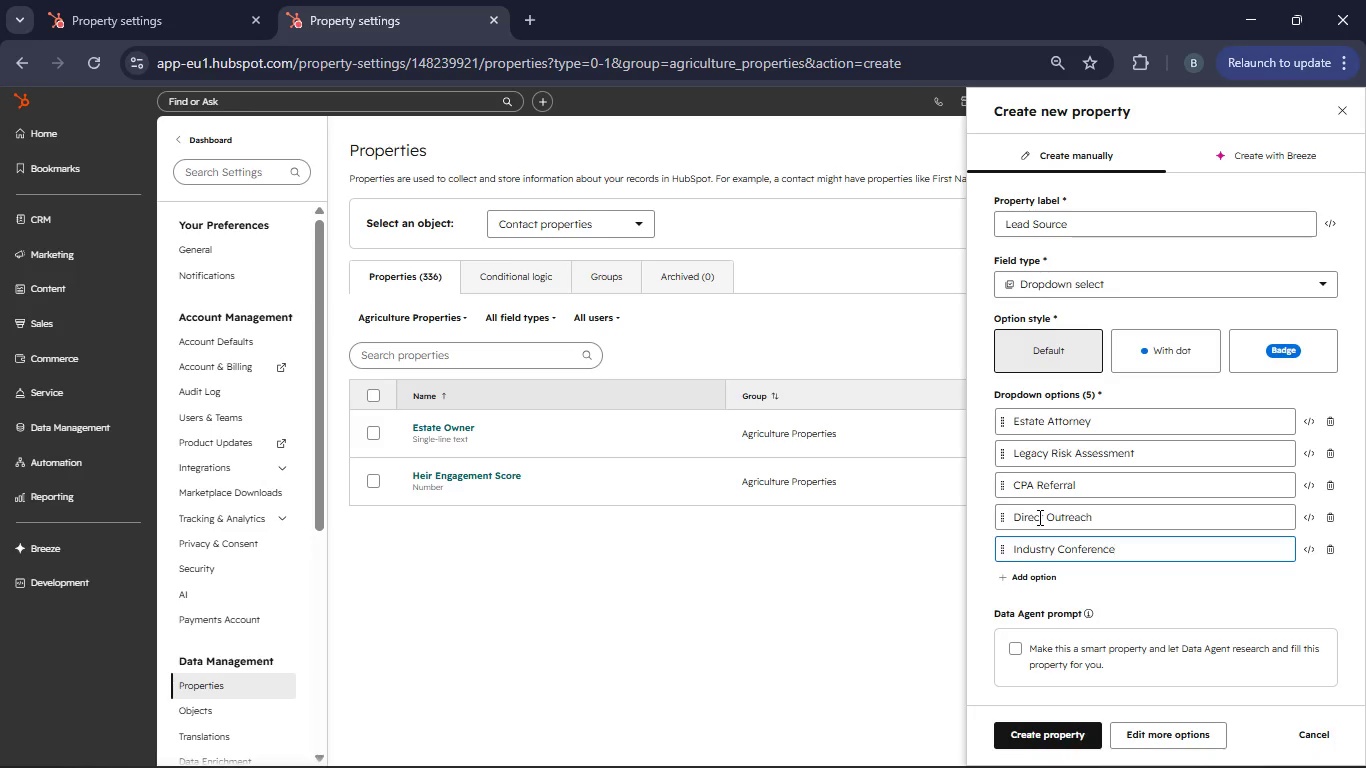 
left_click([1113, 519])
 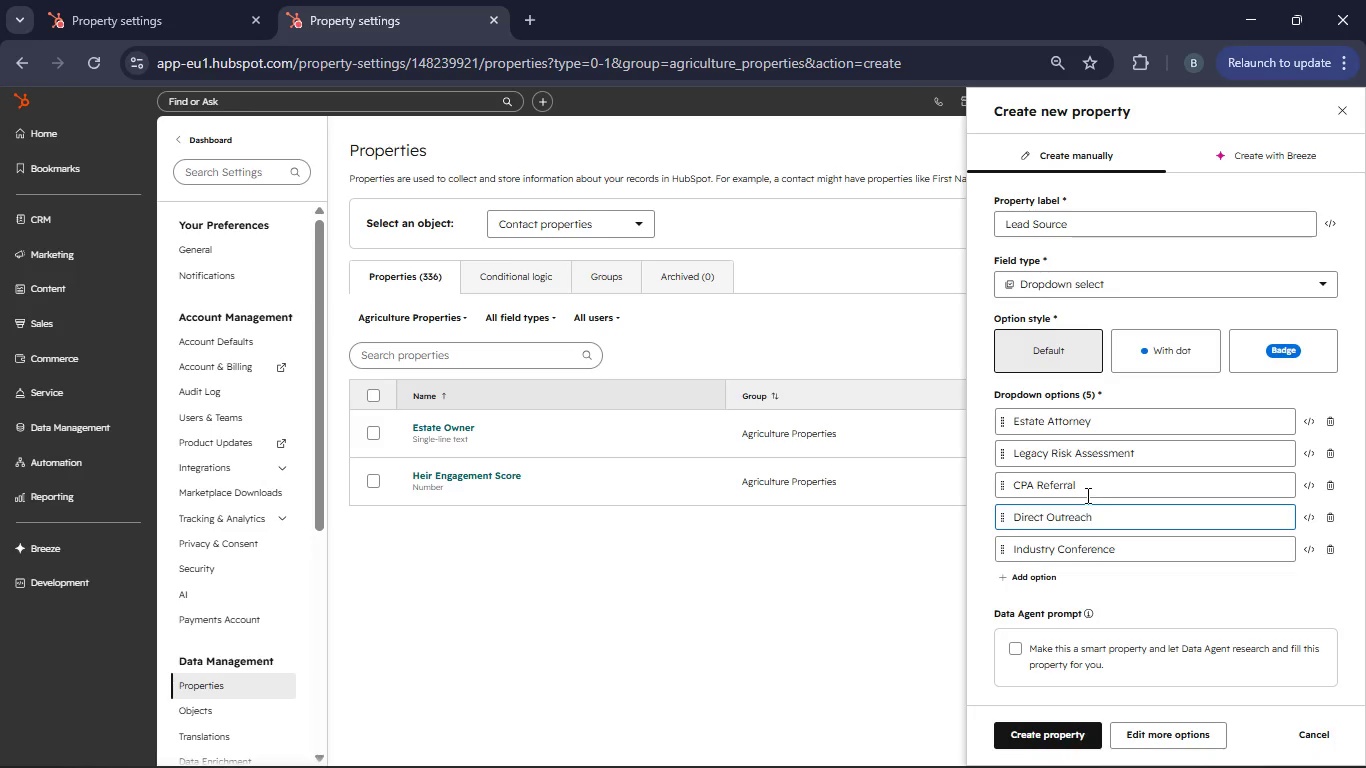 
left_click([1086, 495])
 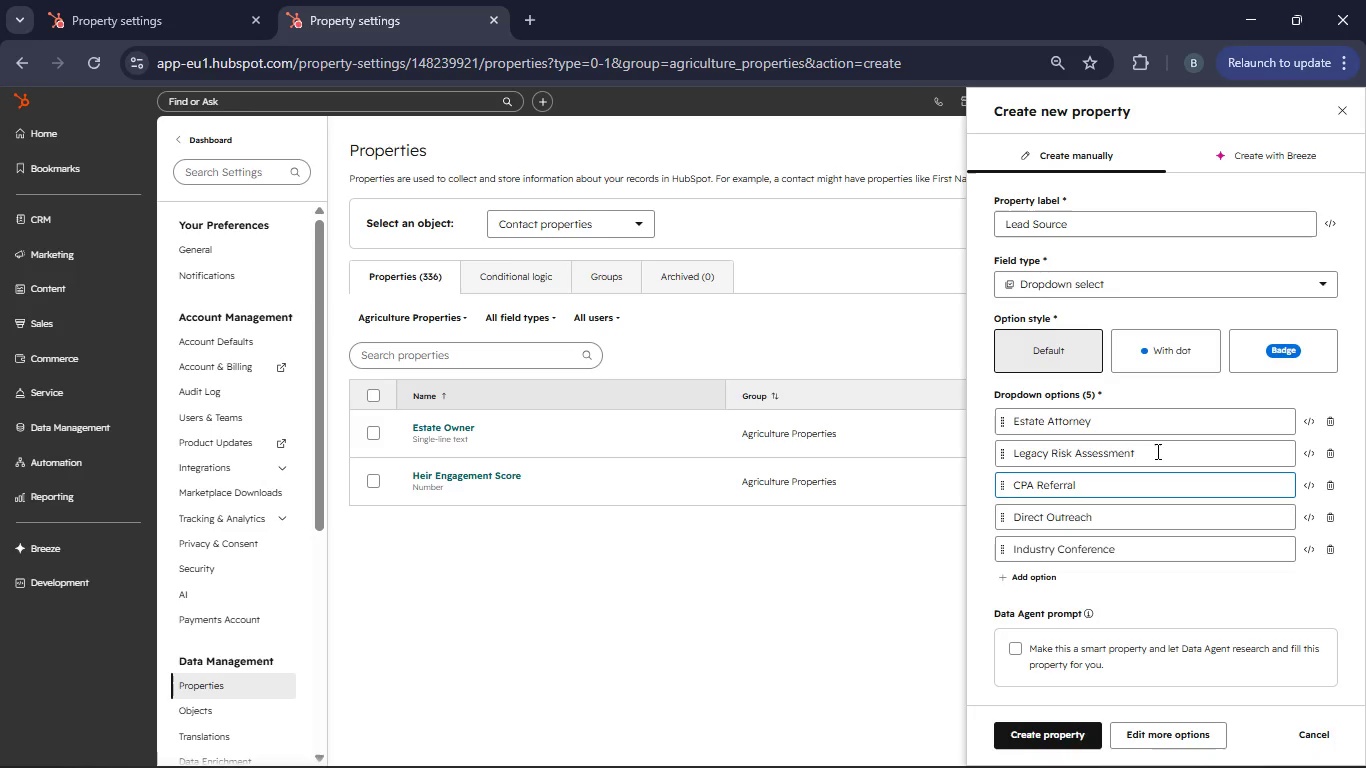 
left_click([1156, 451])
 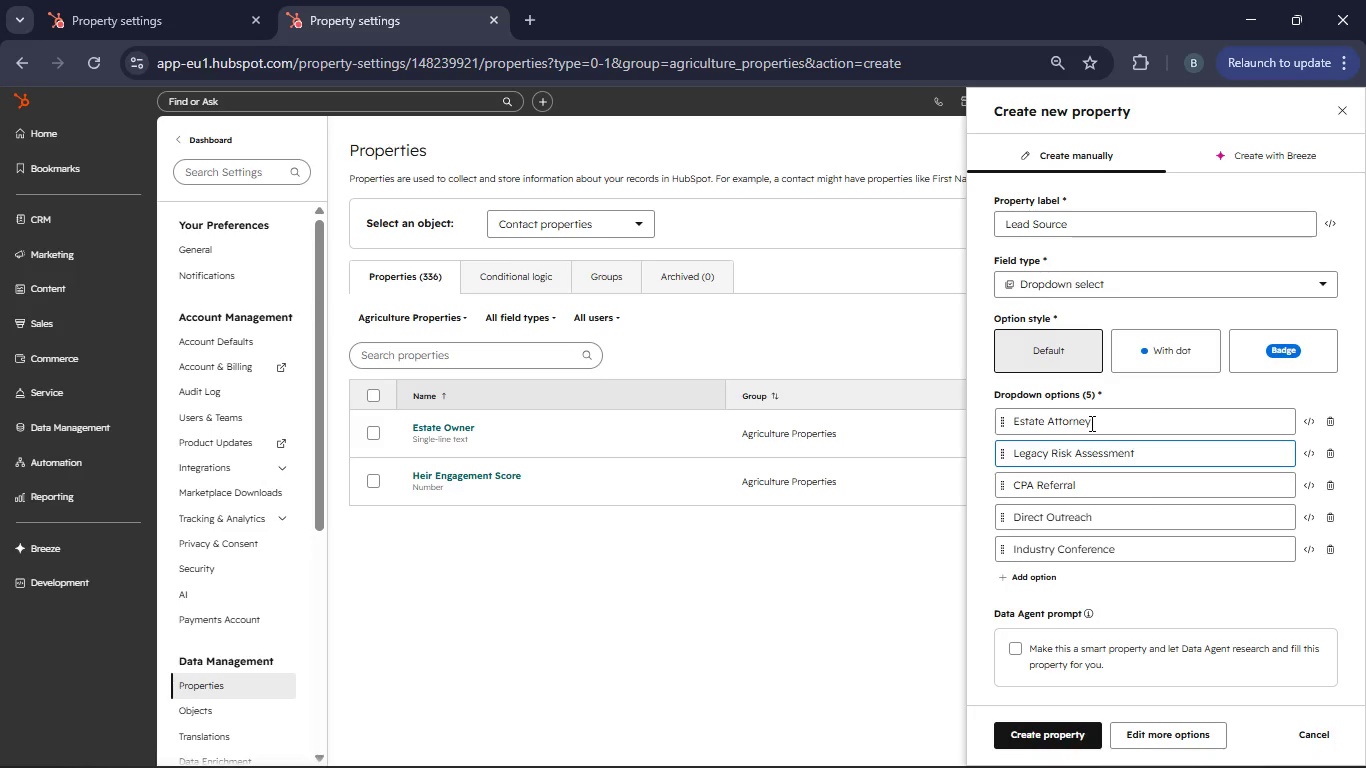 
left_click([1090, 423])
 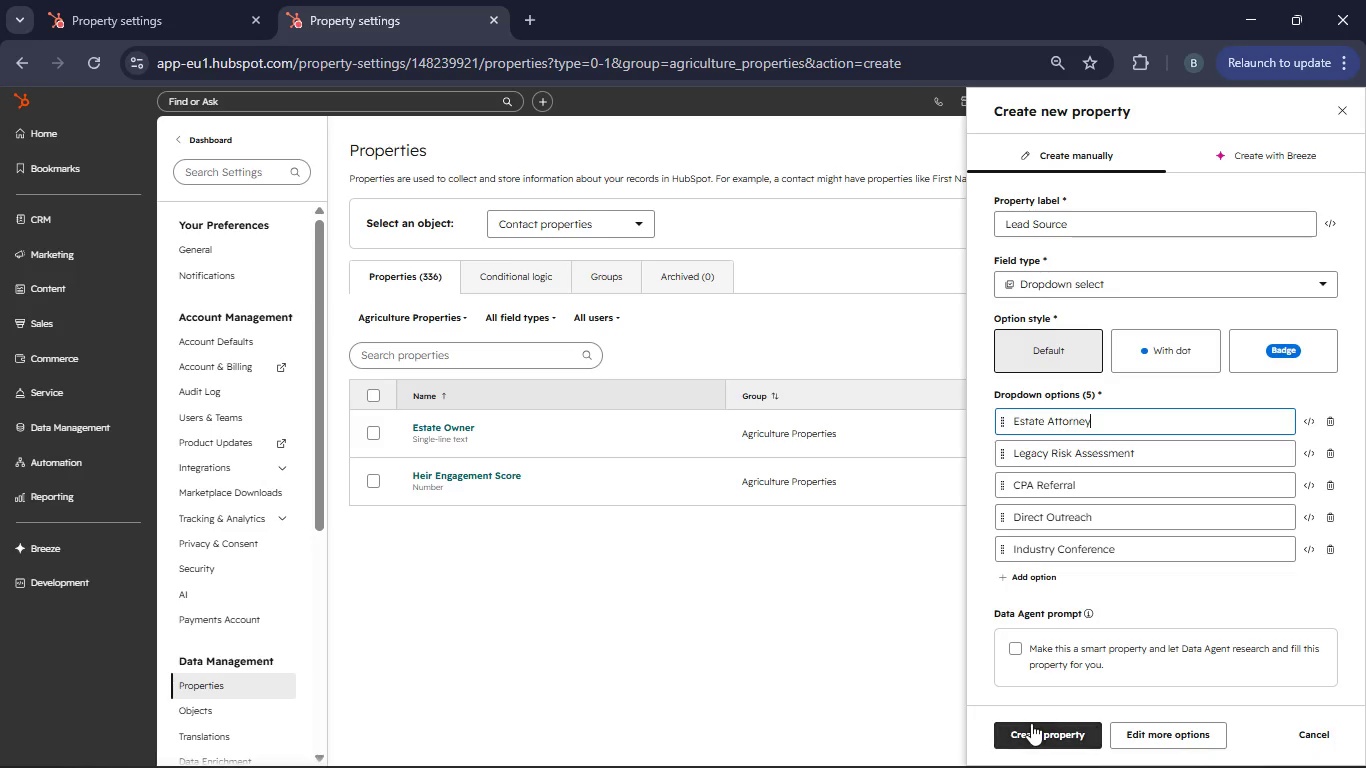 
left_click([1031, 727])
 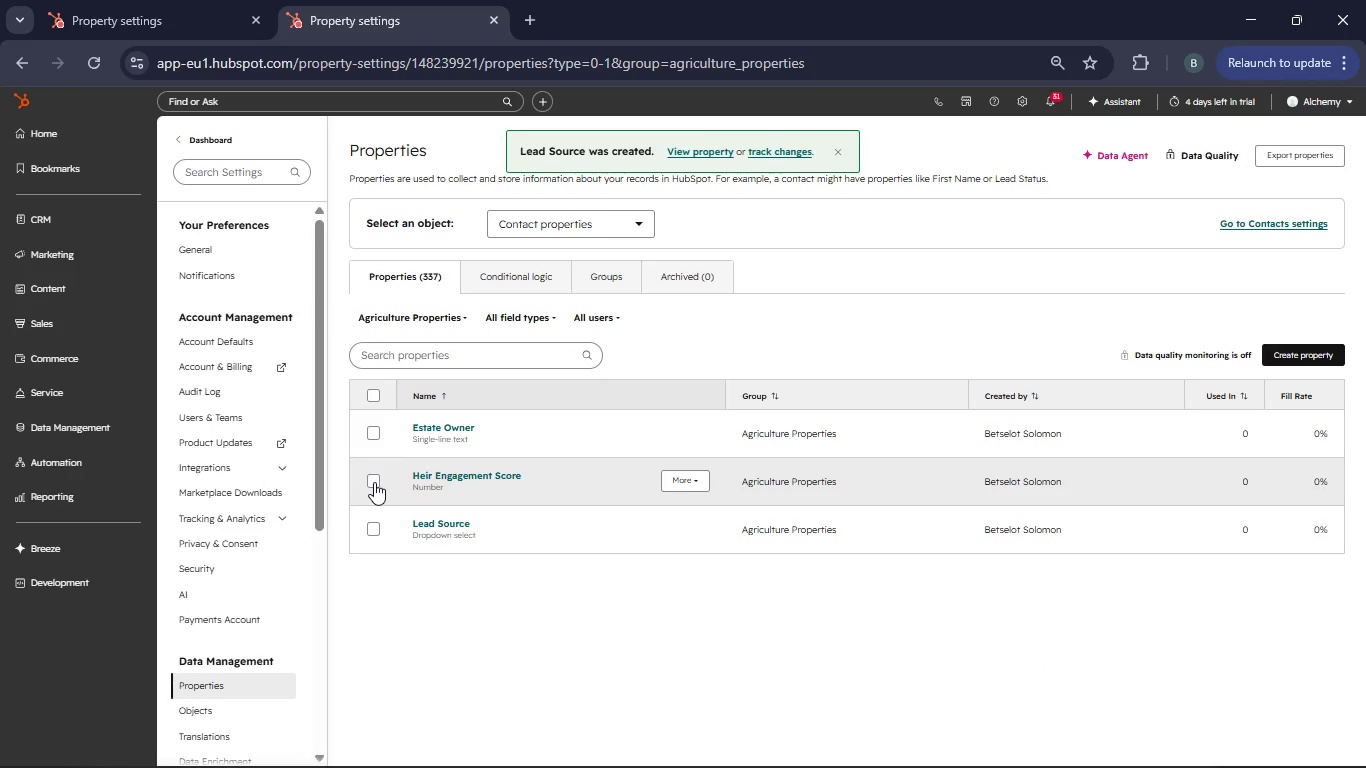 
double_click([373, 481])
 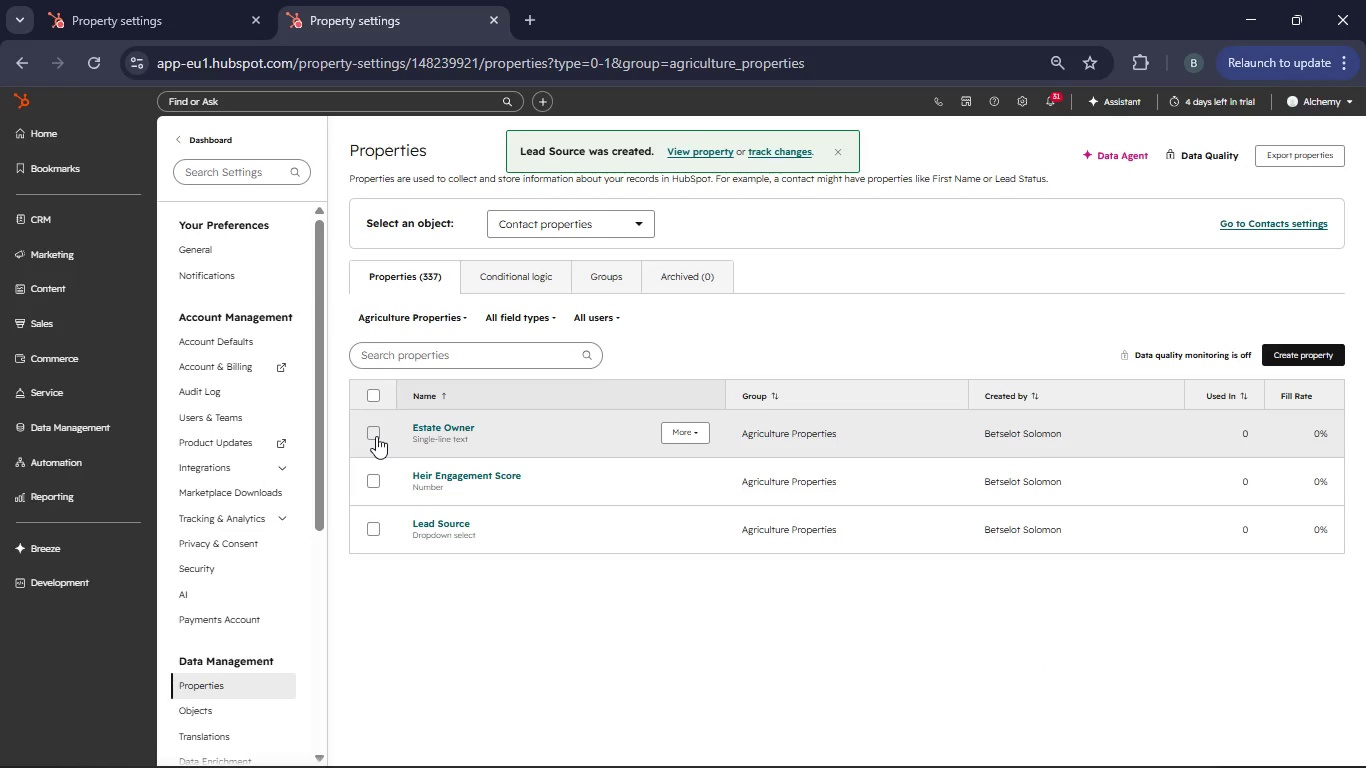 
left_click([376, 436])
 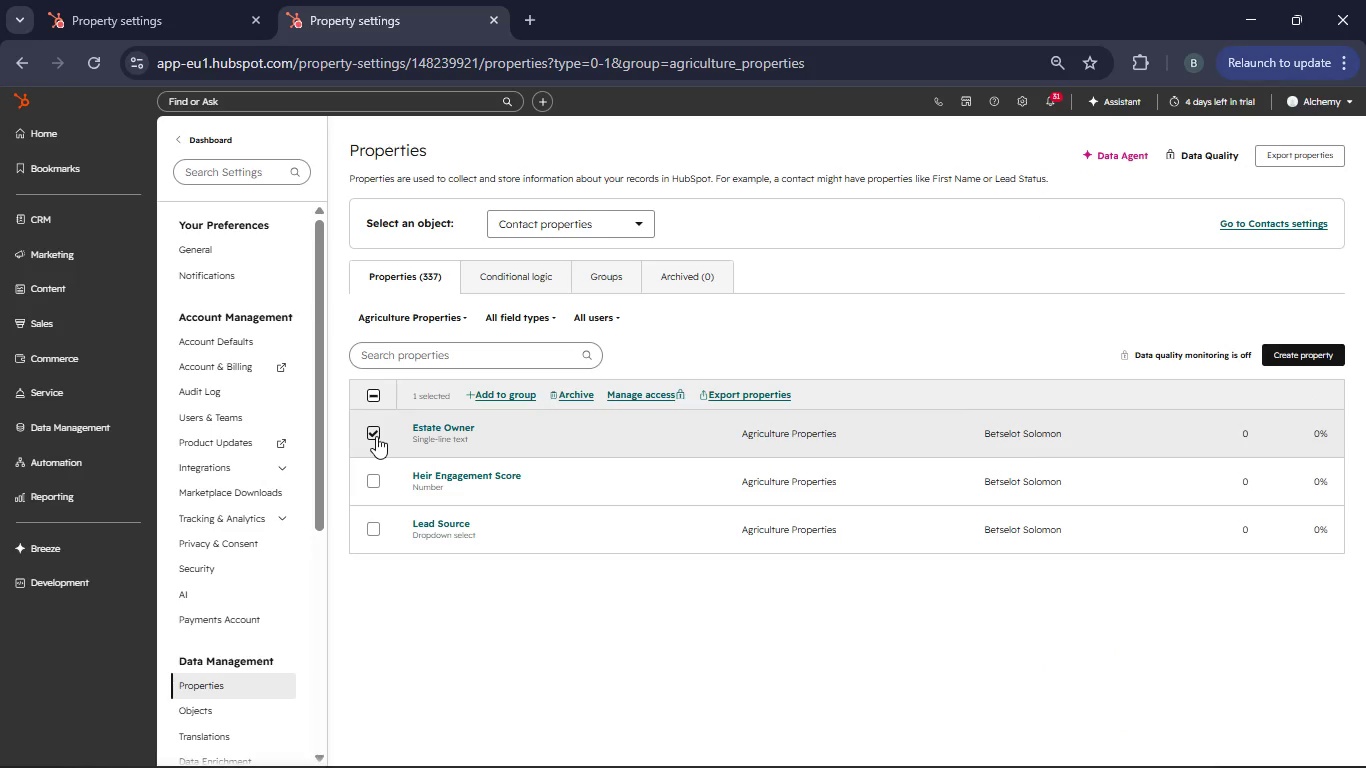 
left_click([376, 436])
 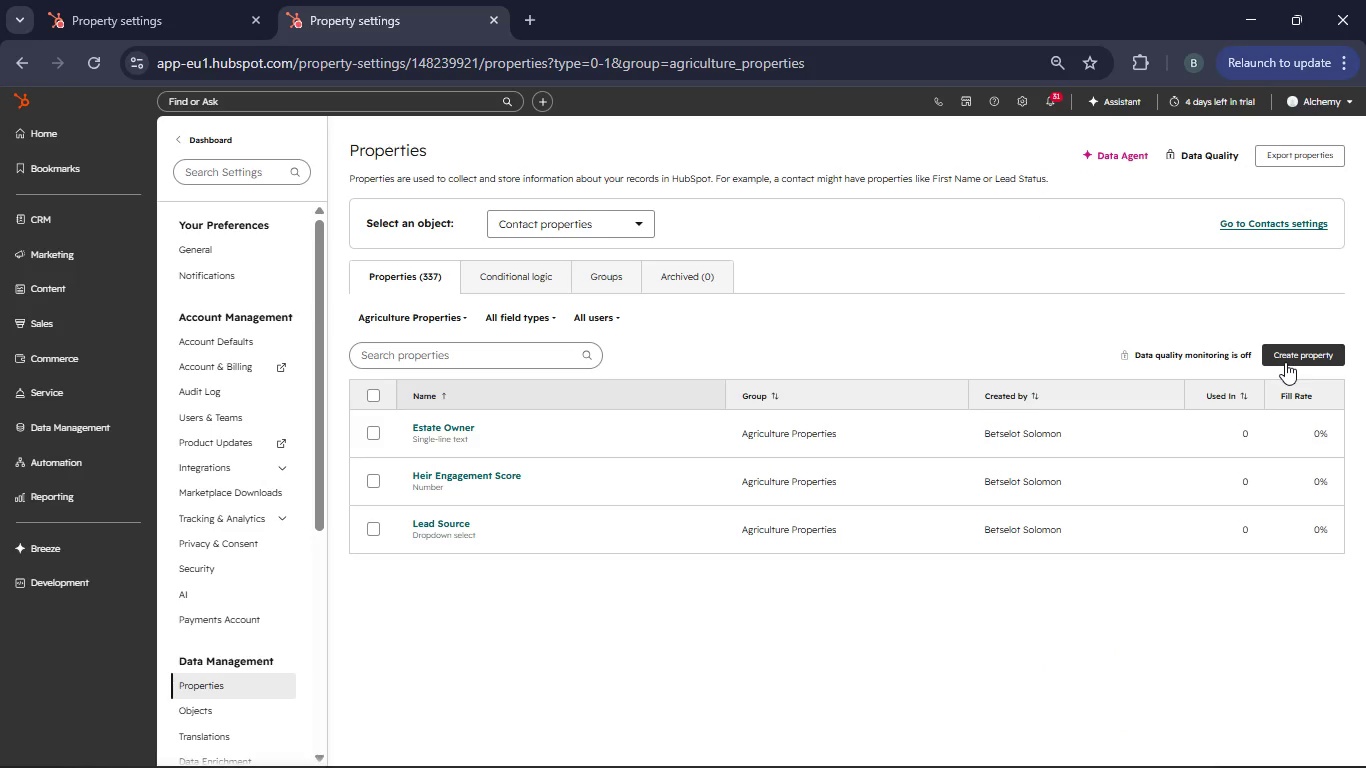 
left_click([1293, 357])
 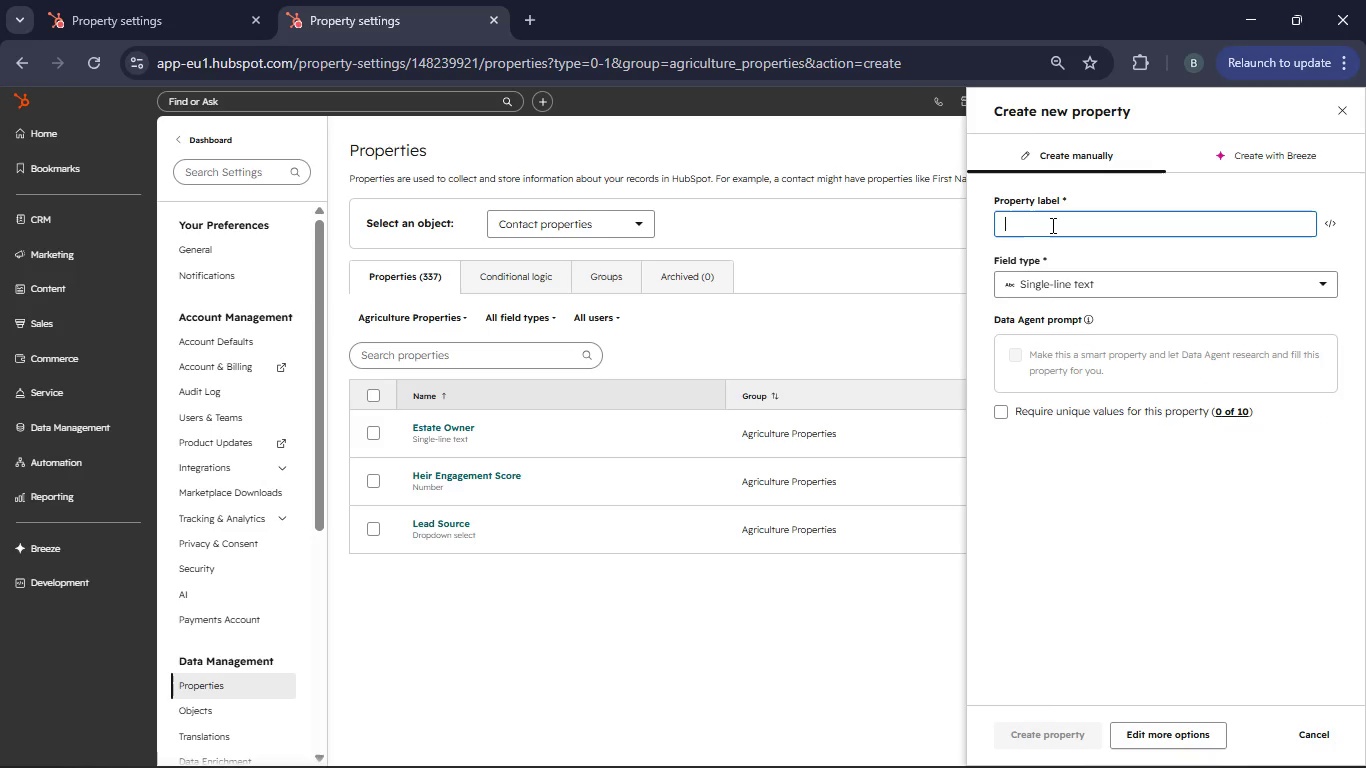 
type(Last Contr)
 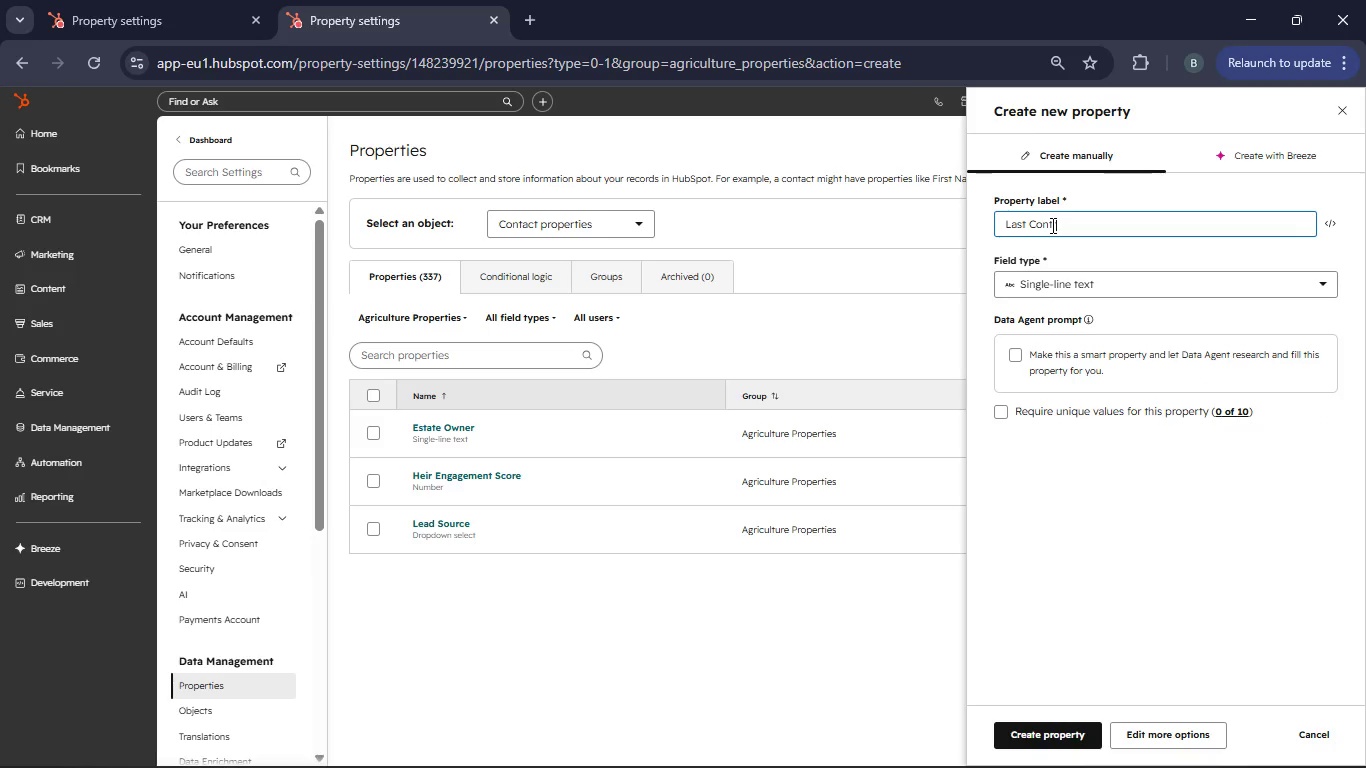 
key(Backspace)
type(act Date)
 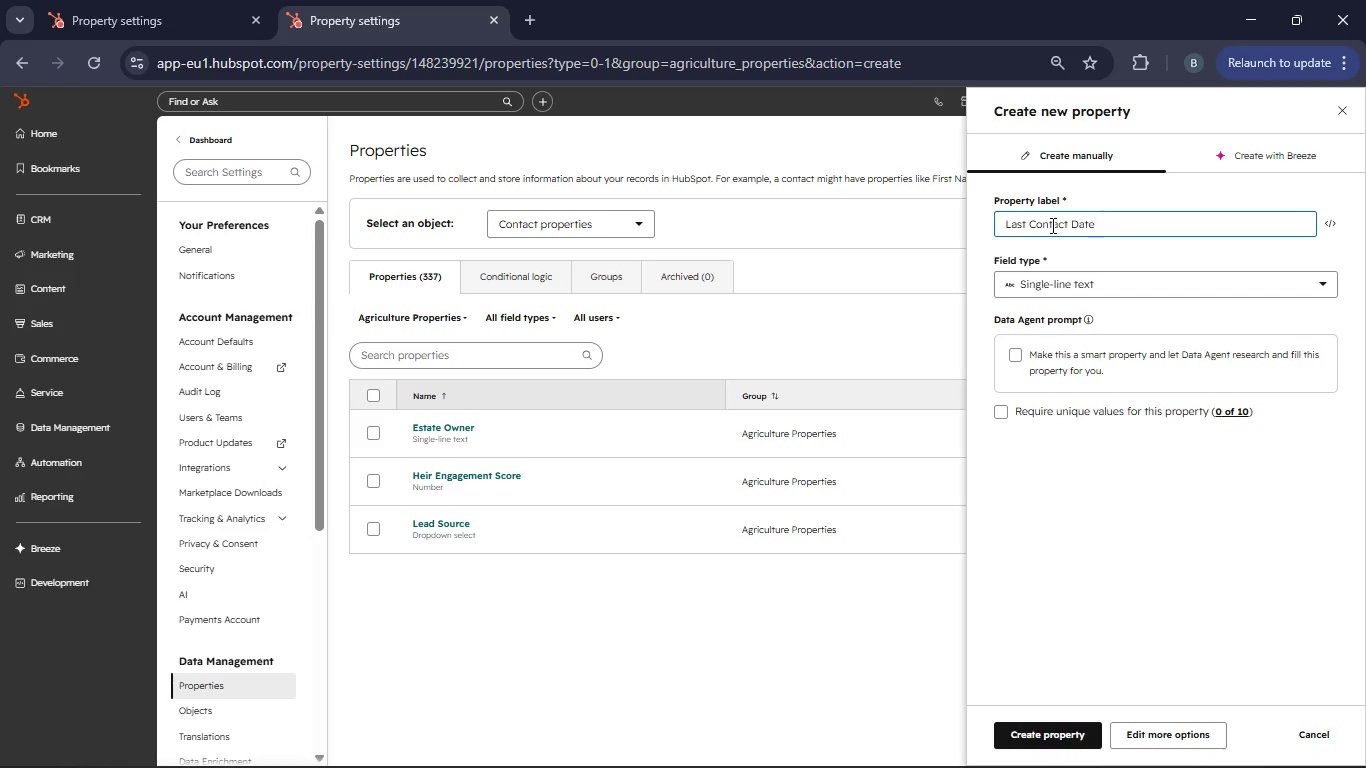 
left_click([1326, 285])
 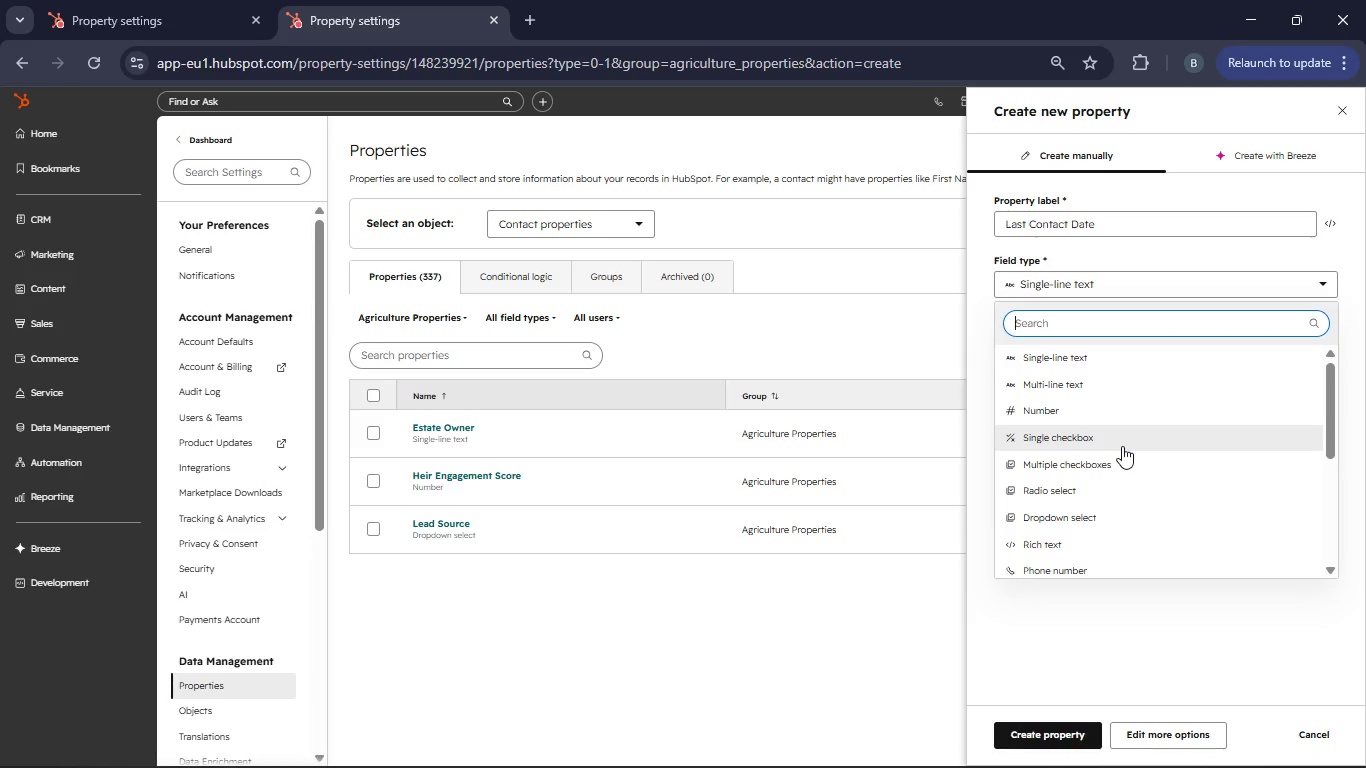 
scroll: coordinate [1122, 446], scroll_direction: down, amount: 1.0
 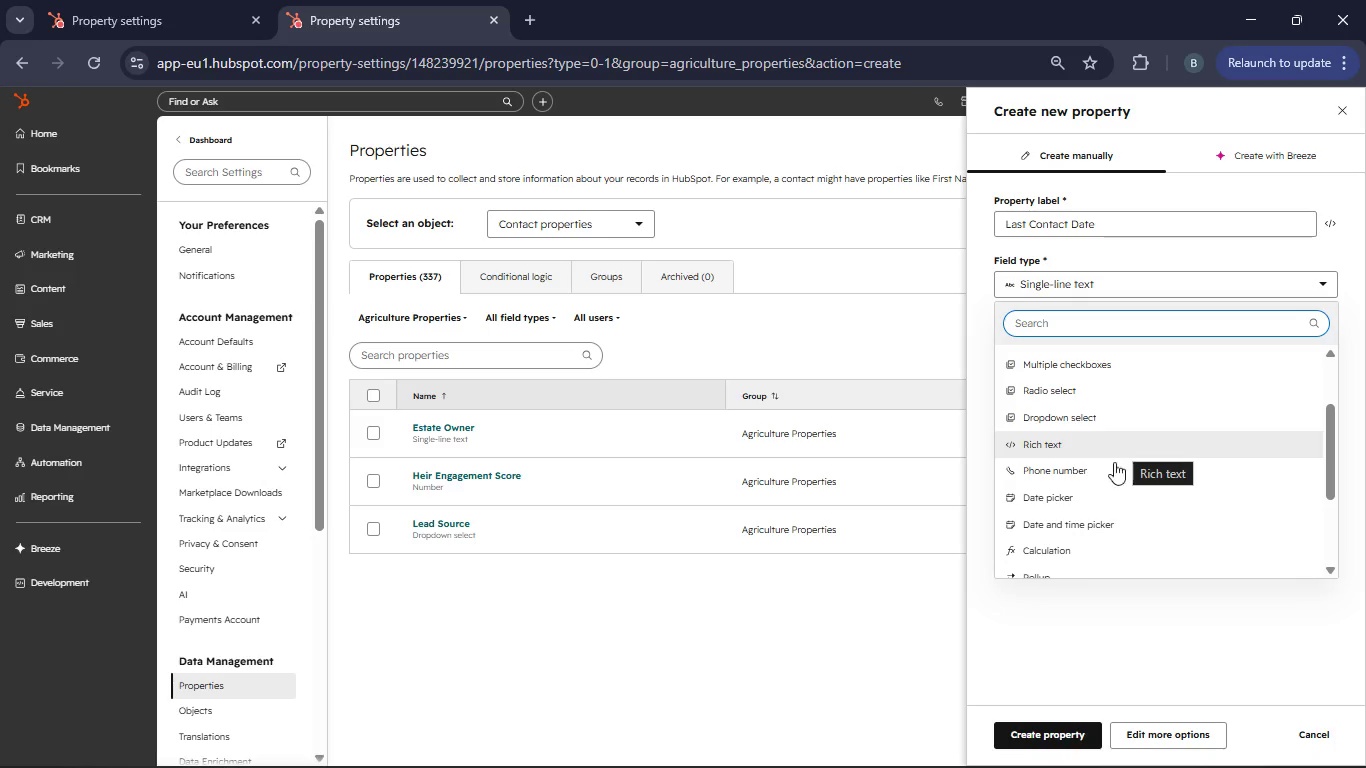 
left_click([1094, 505])
 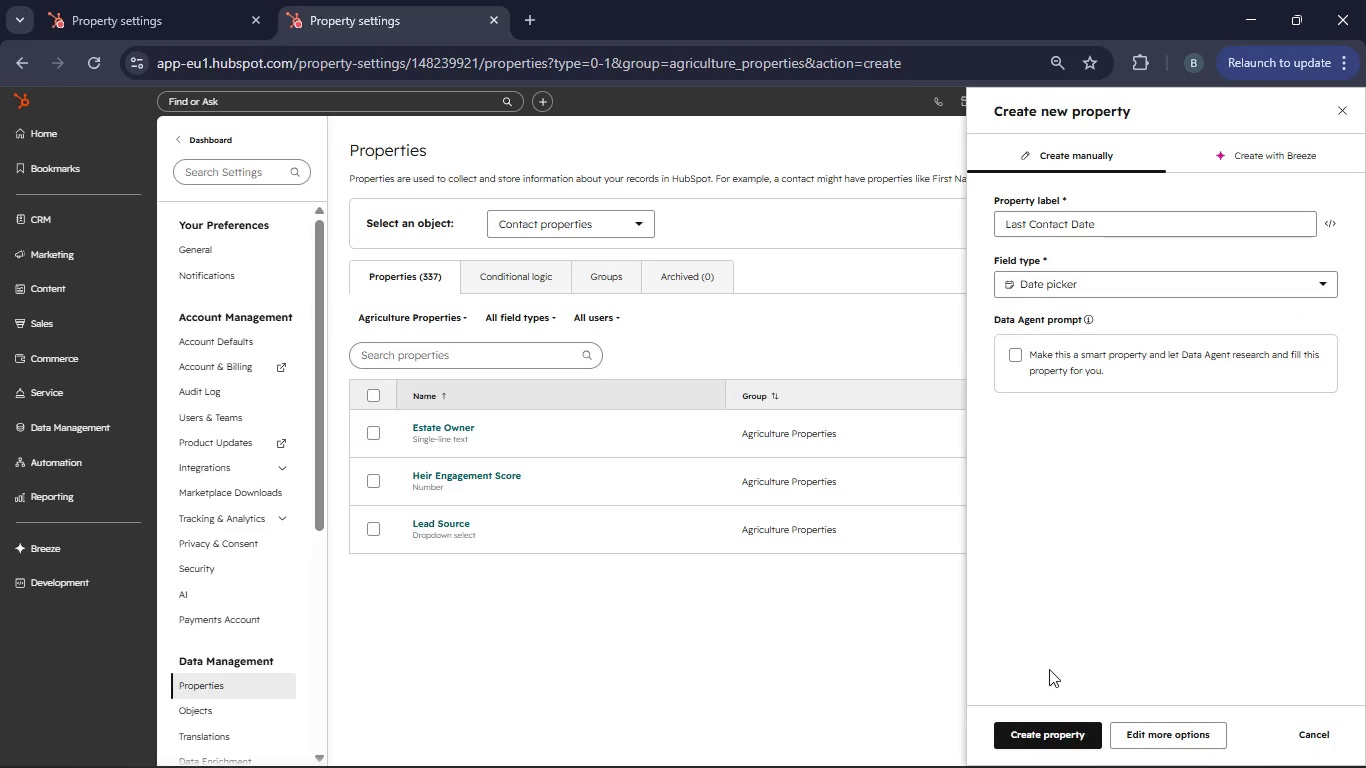 
left_click([1067, 735])
 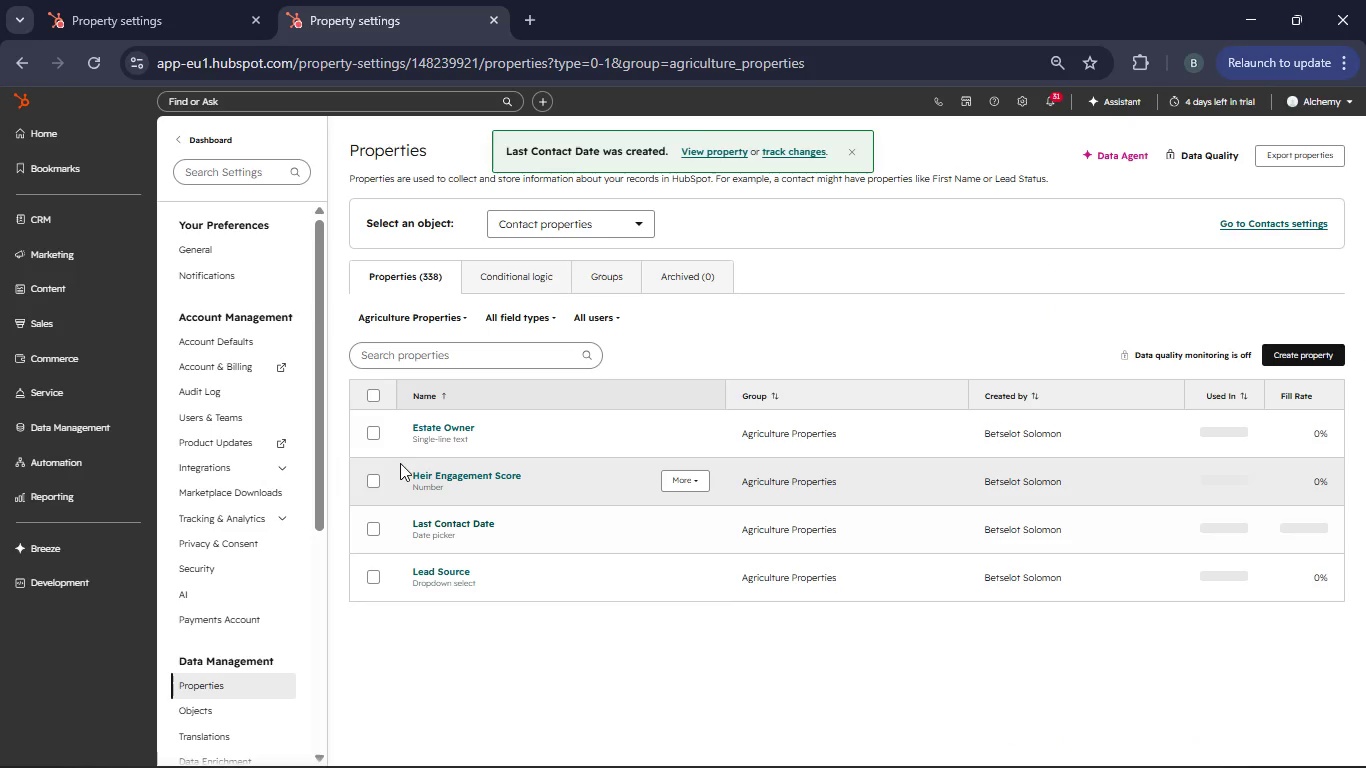 
left_click([371, 583])
 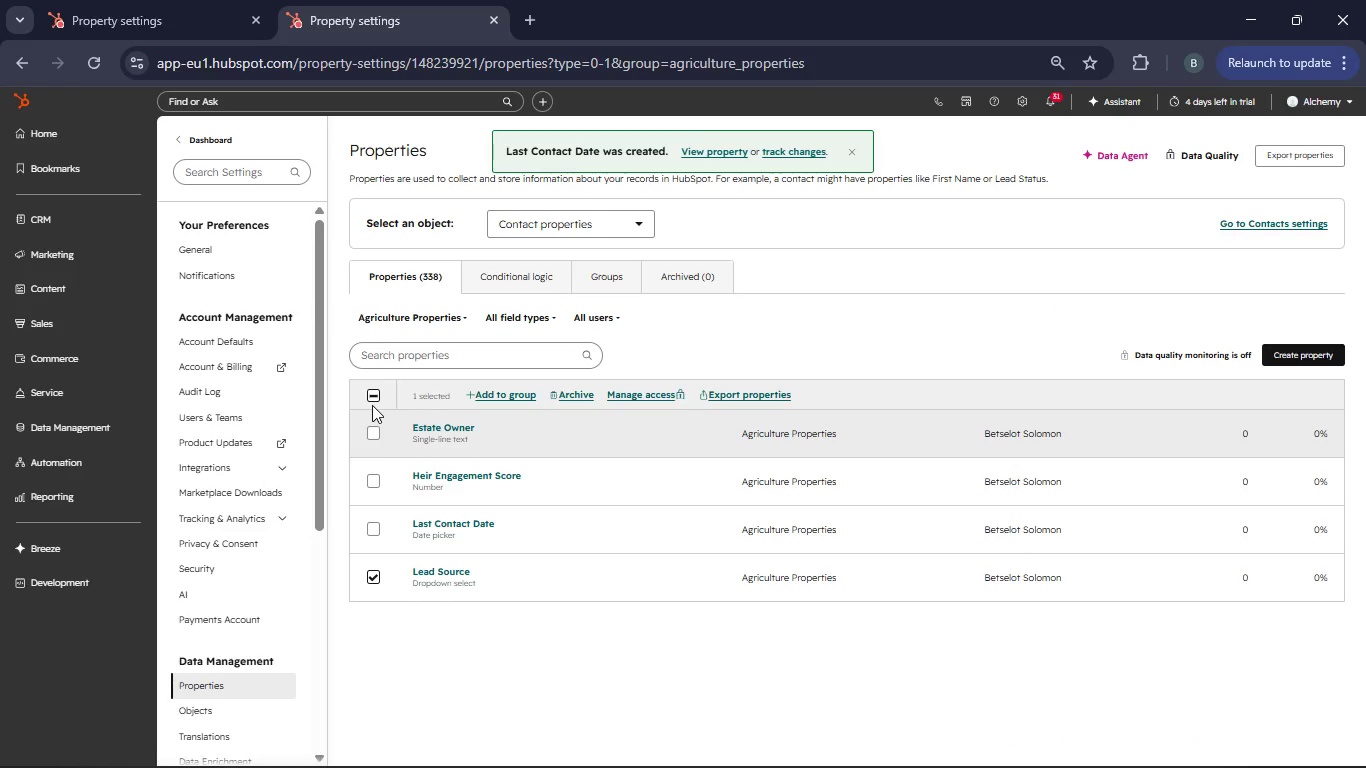 
left_click([372, 400])
 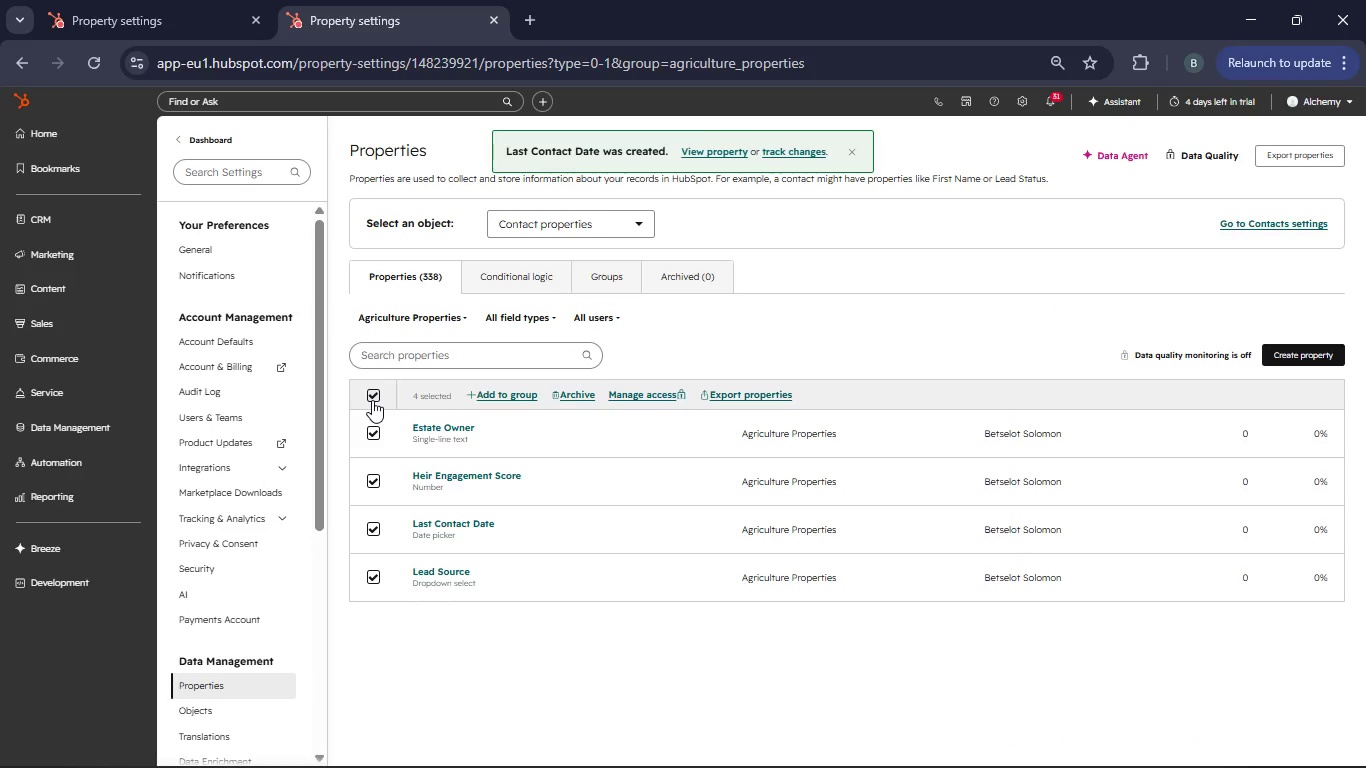 
left_click([372, 400])
 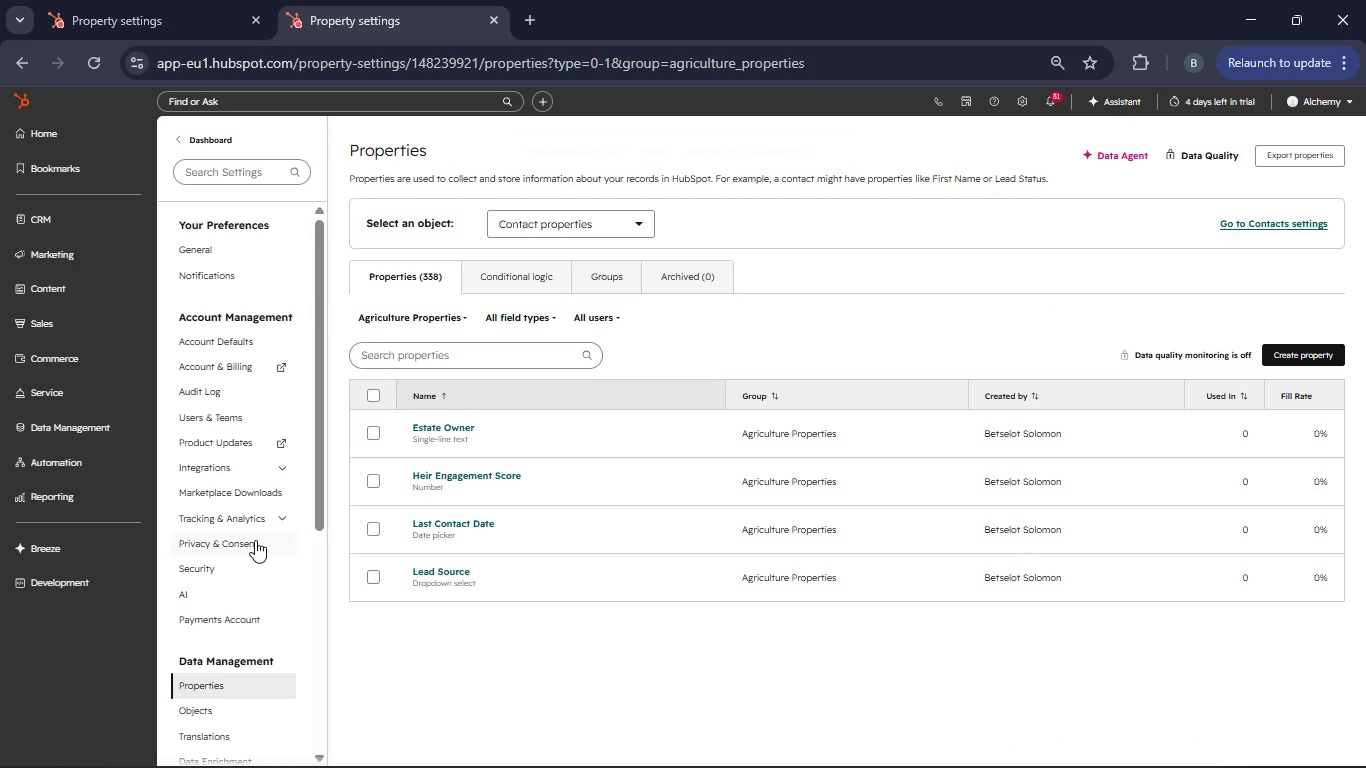 
scroll: coordinate [248, 539], scroll_direction: down, amount: 1.0
 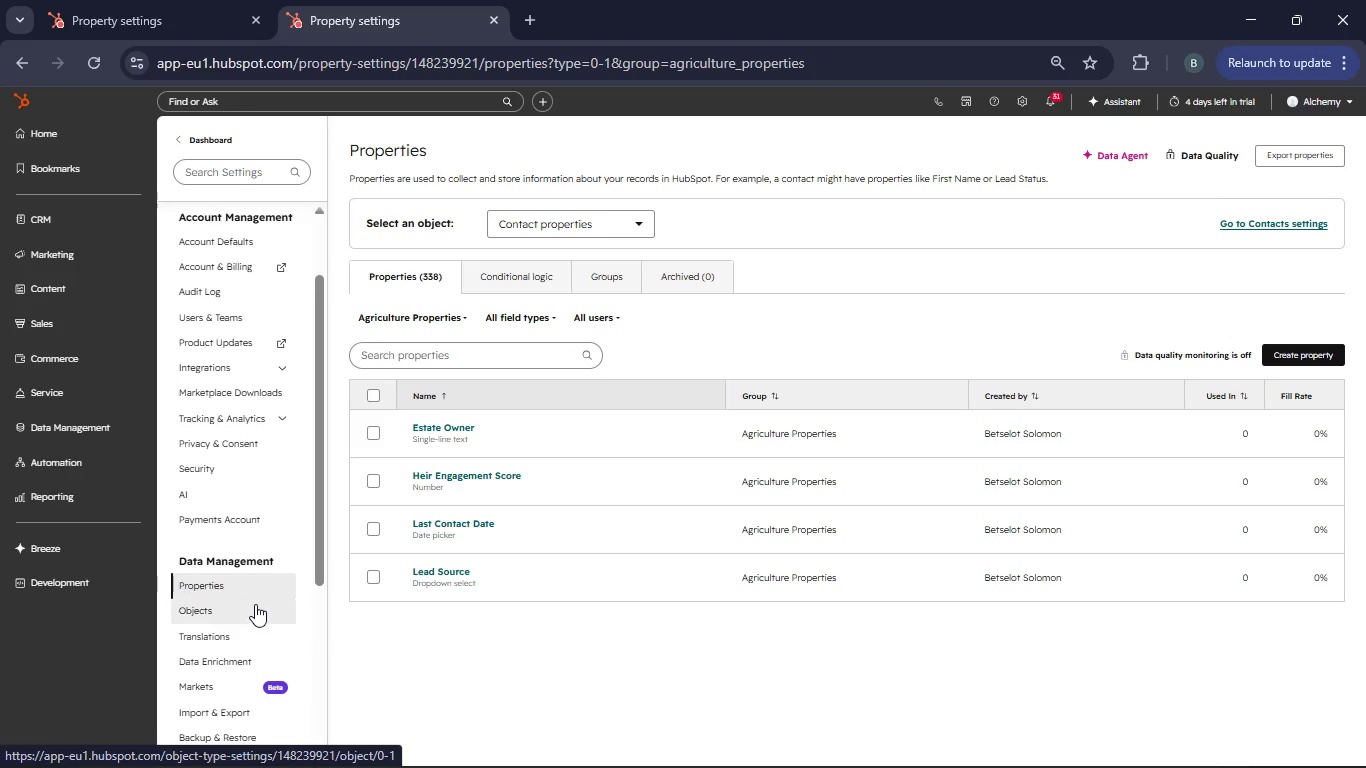 
left_click([255, 604])
 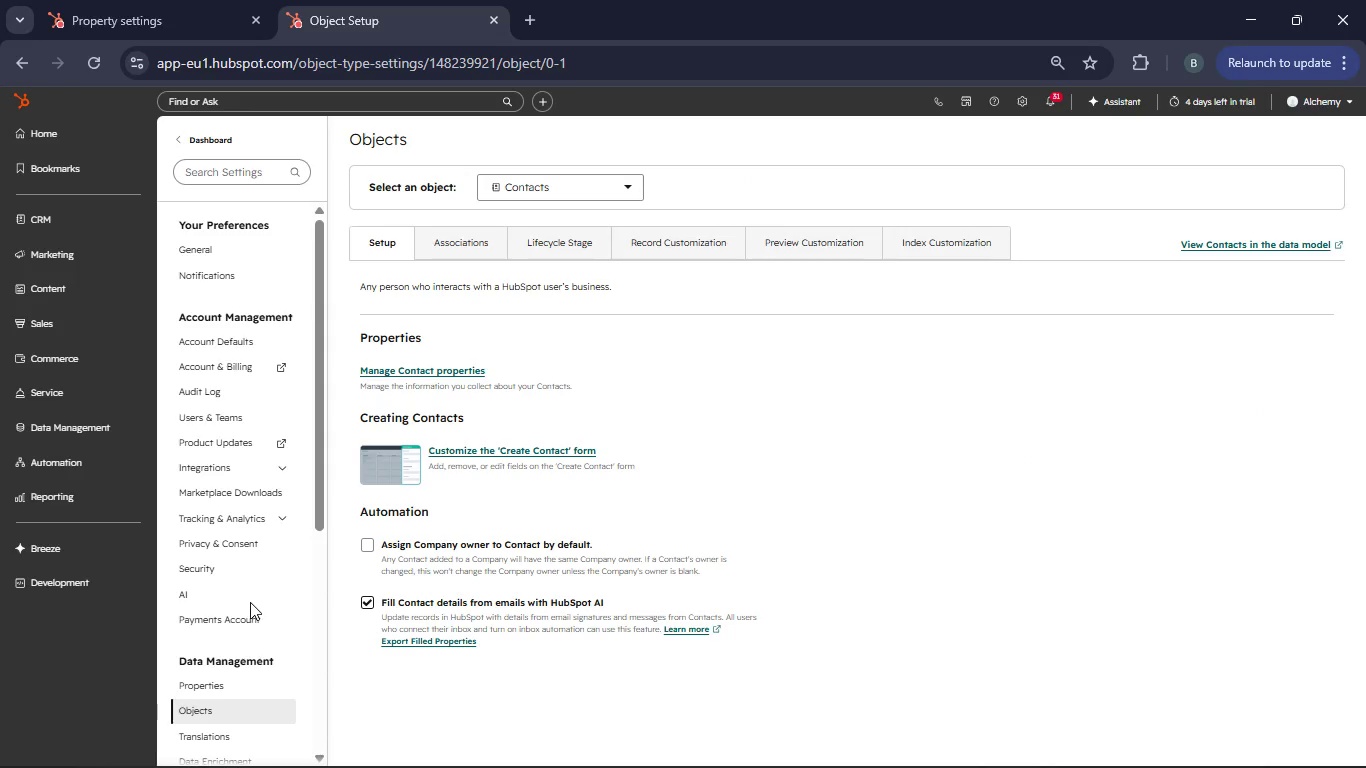 
wait(7.55)
 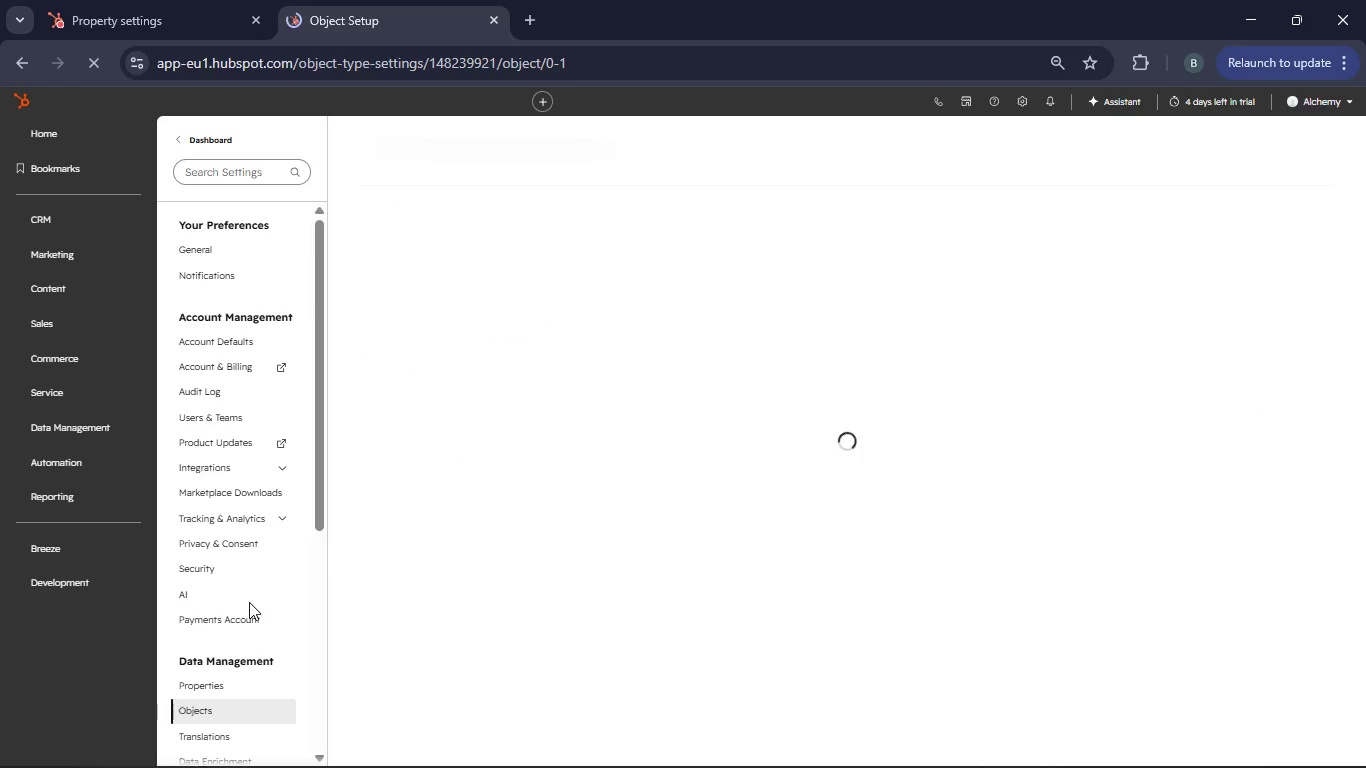 
left_click([625, 187])
 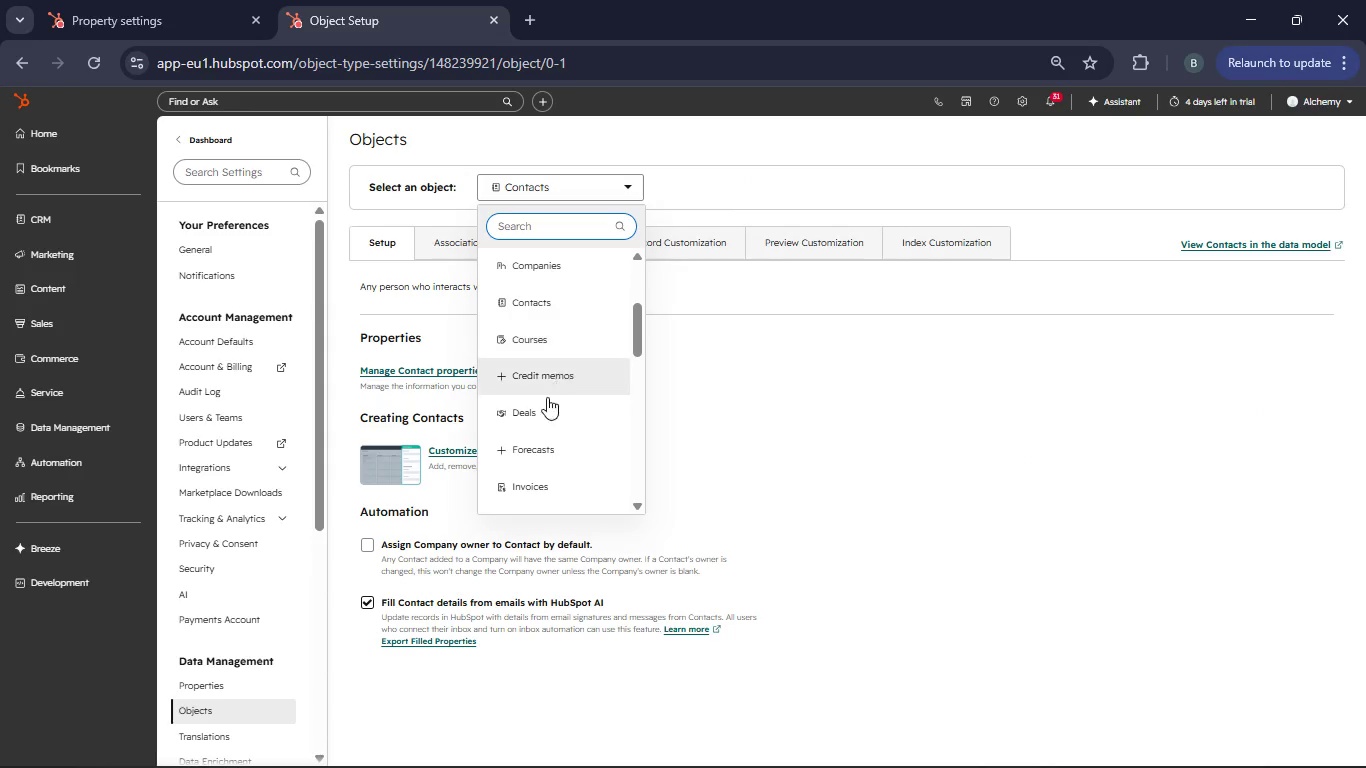 
left_click([542, 410])
 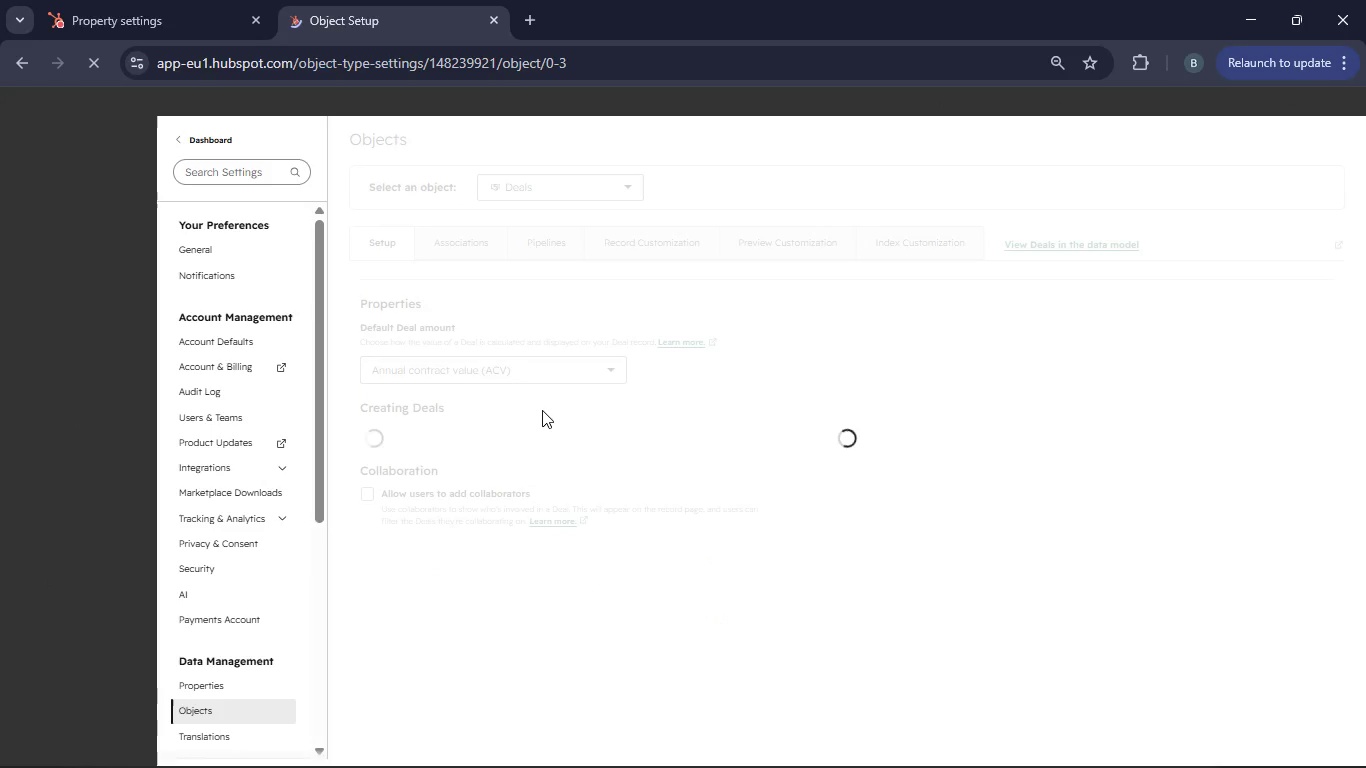 
wait(8.64)
 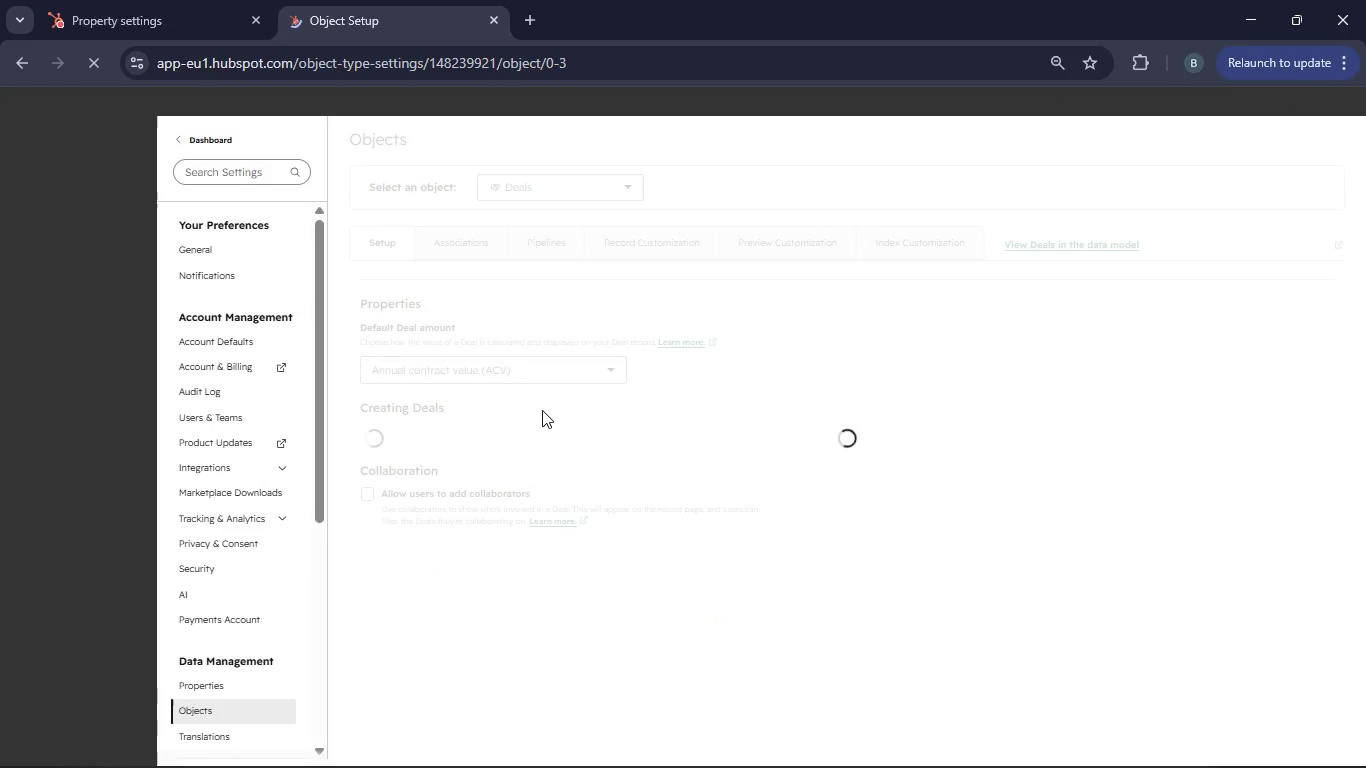 
left_click([557, 241])
 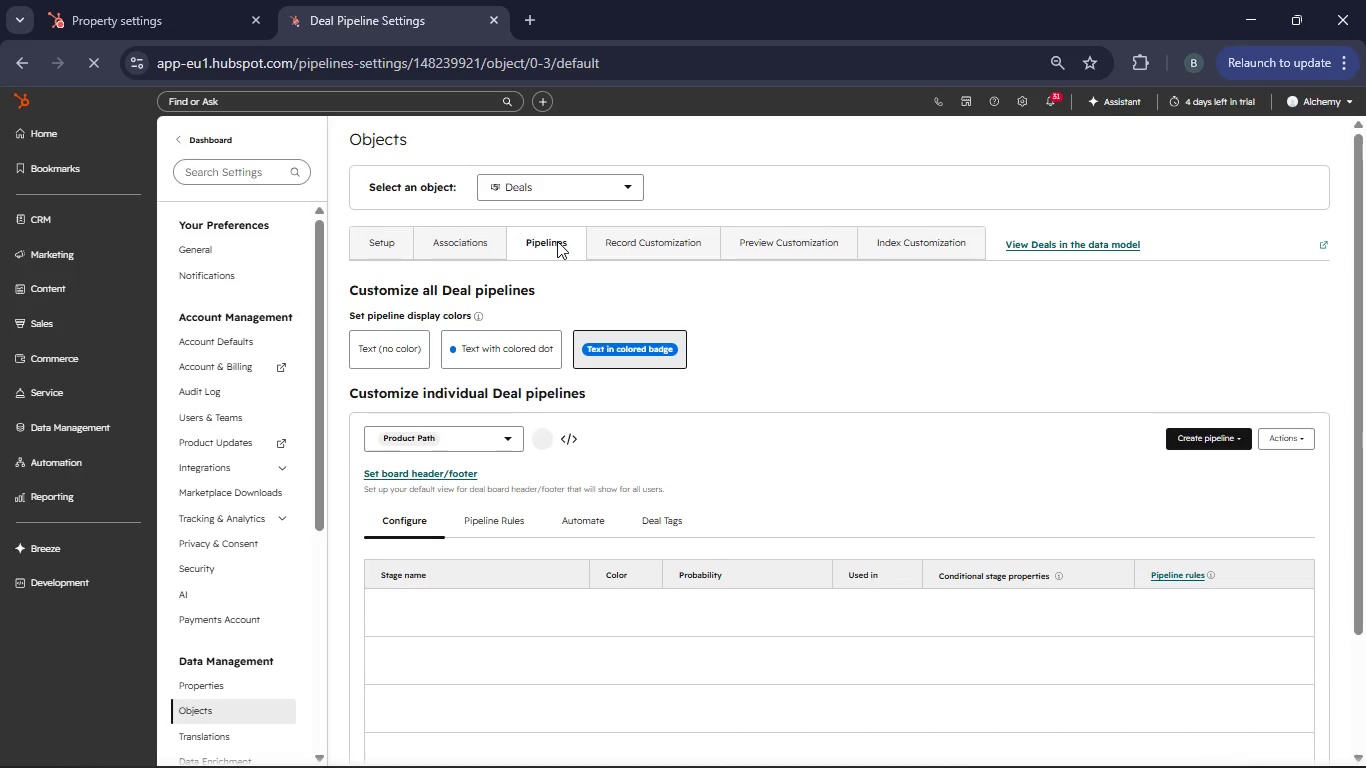 
wait(7.64)
 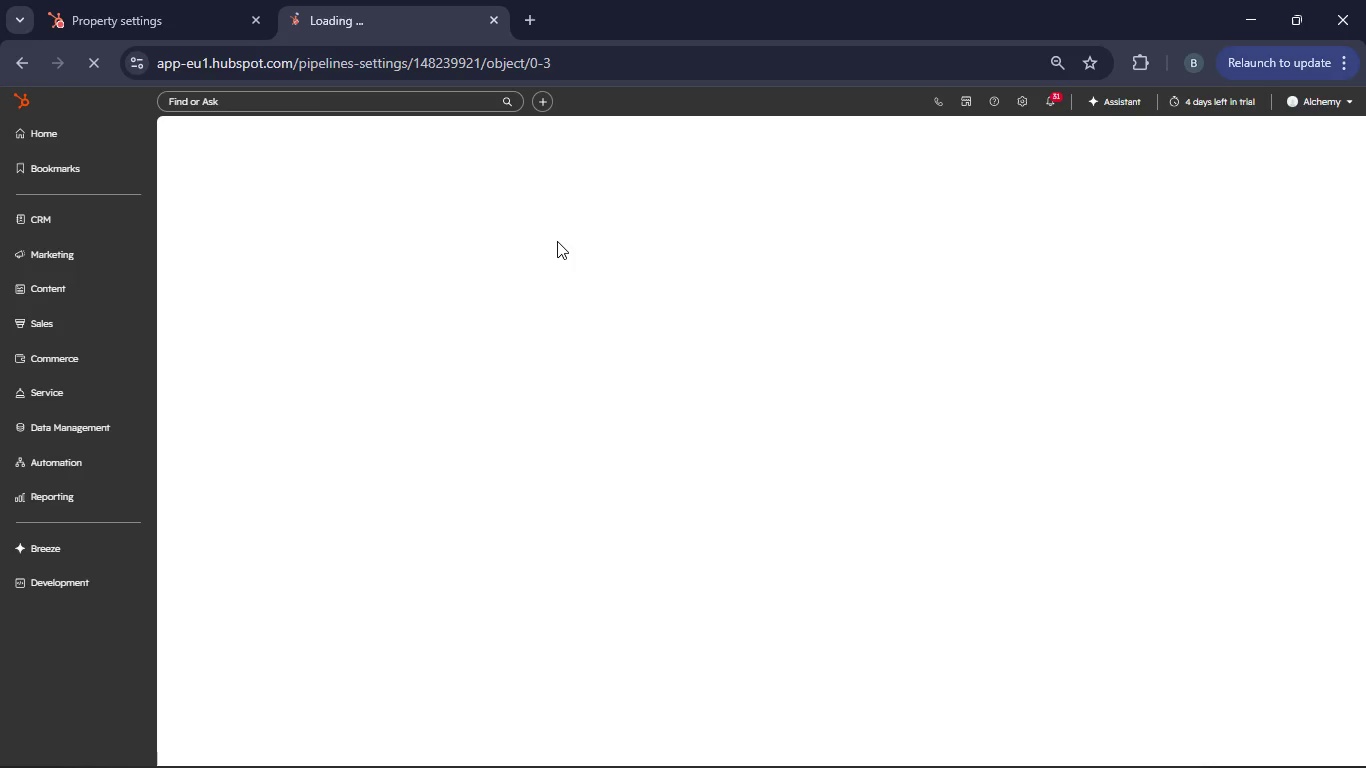 
left_click([1234, 437])
 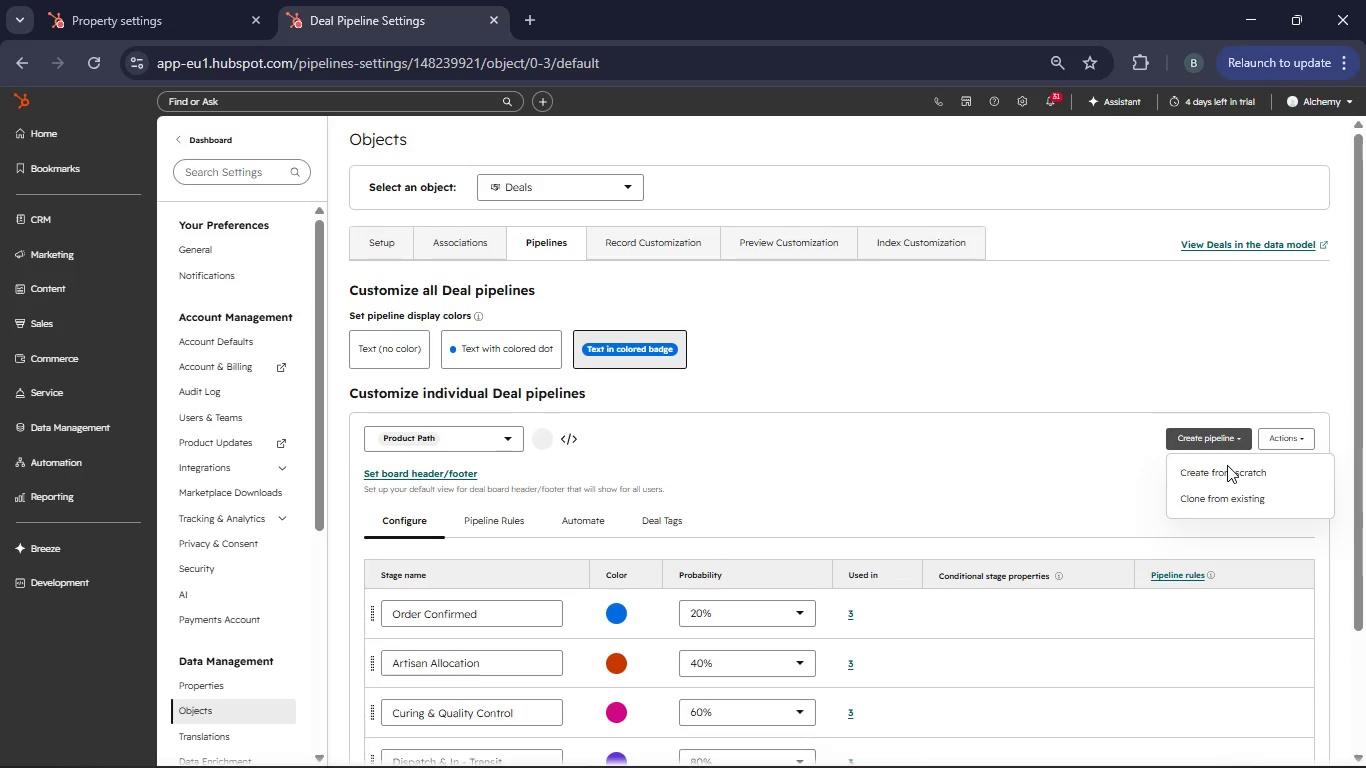 
left_click([1227, 465])
 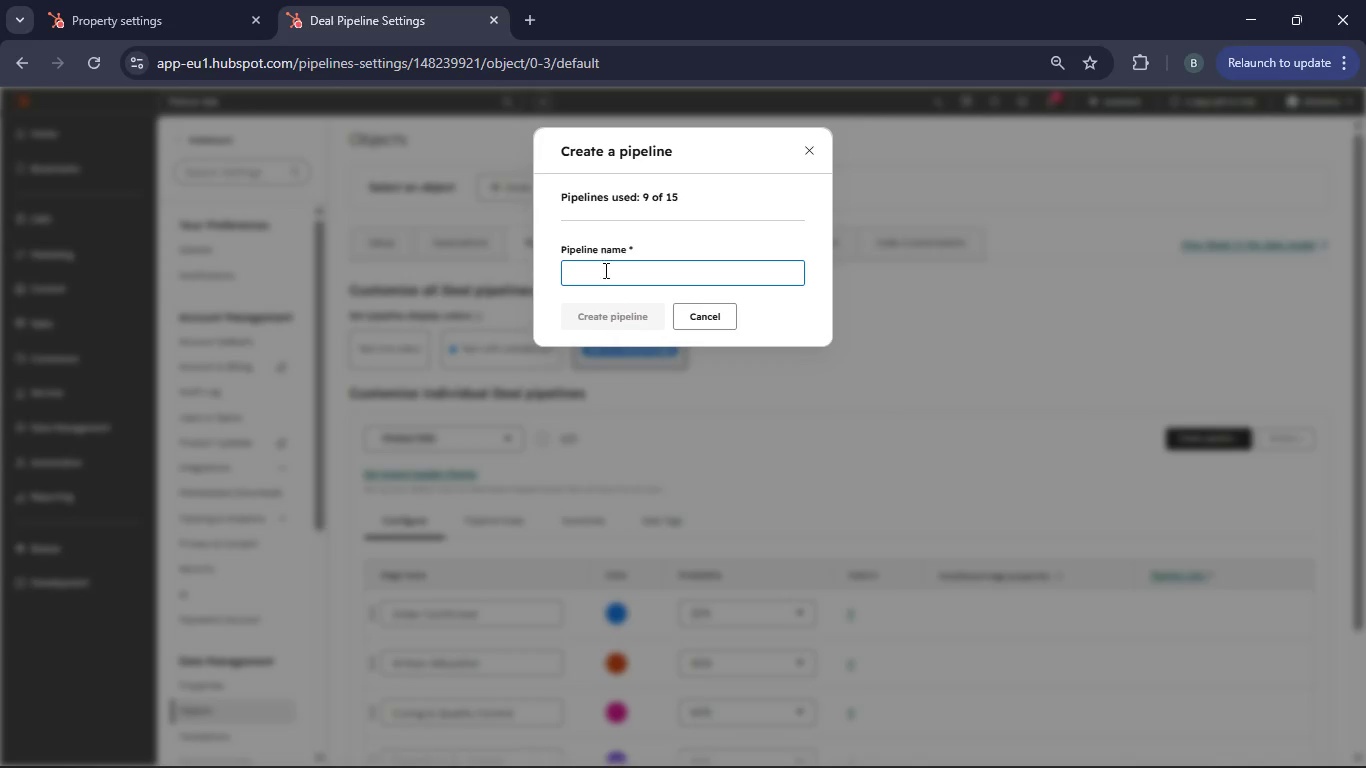 
left_click([594, 270])
 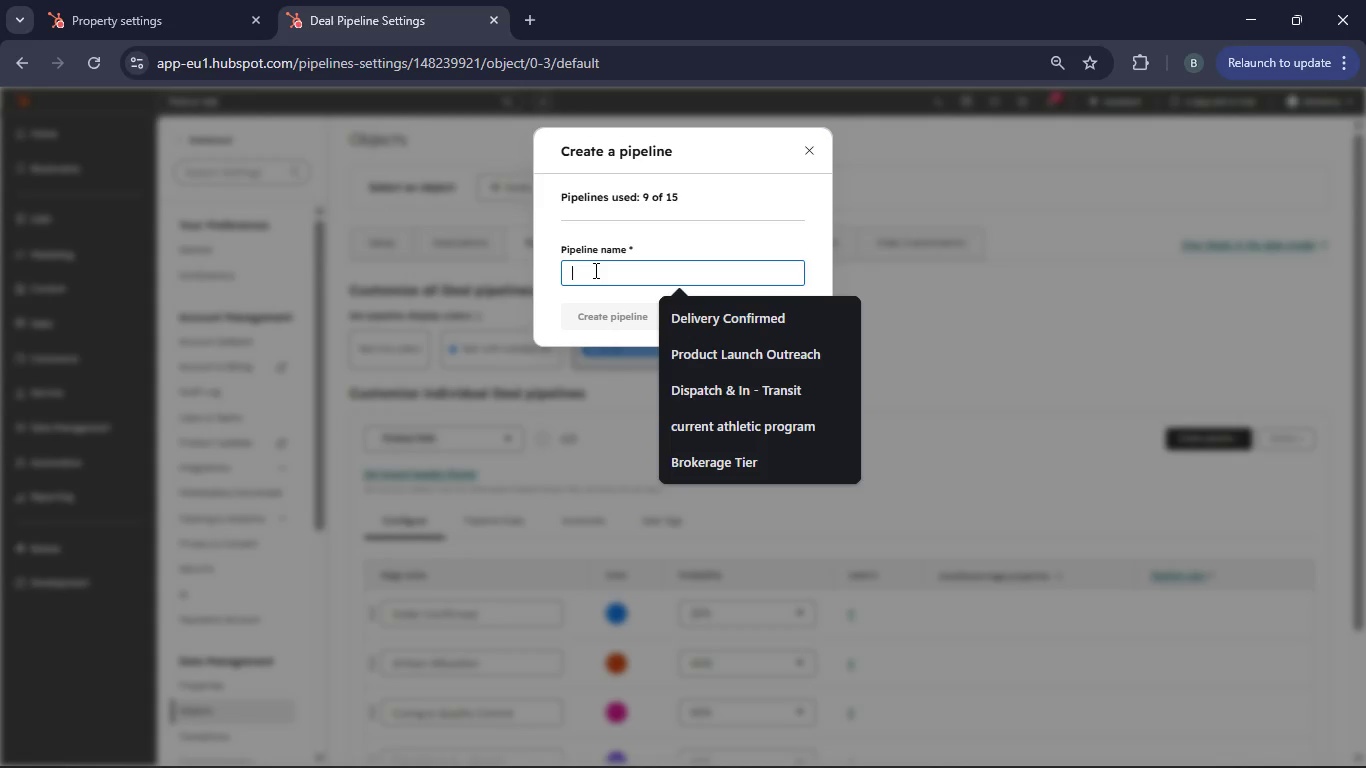 
type(Estate Protection Pipeline)
 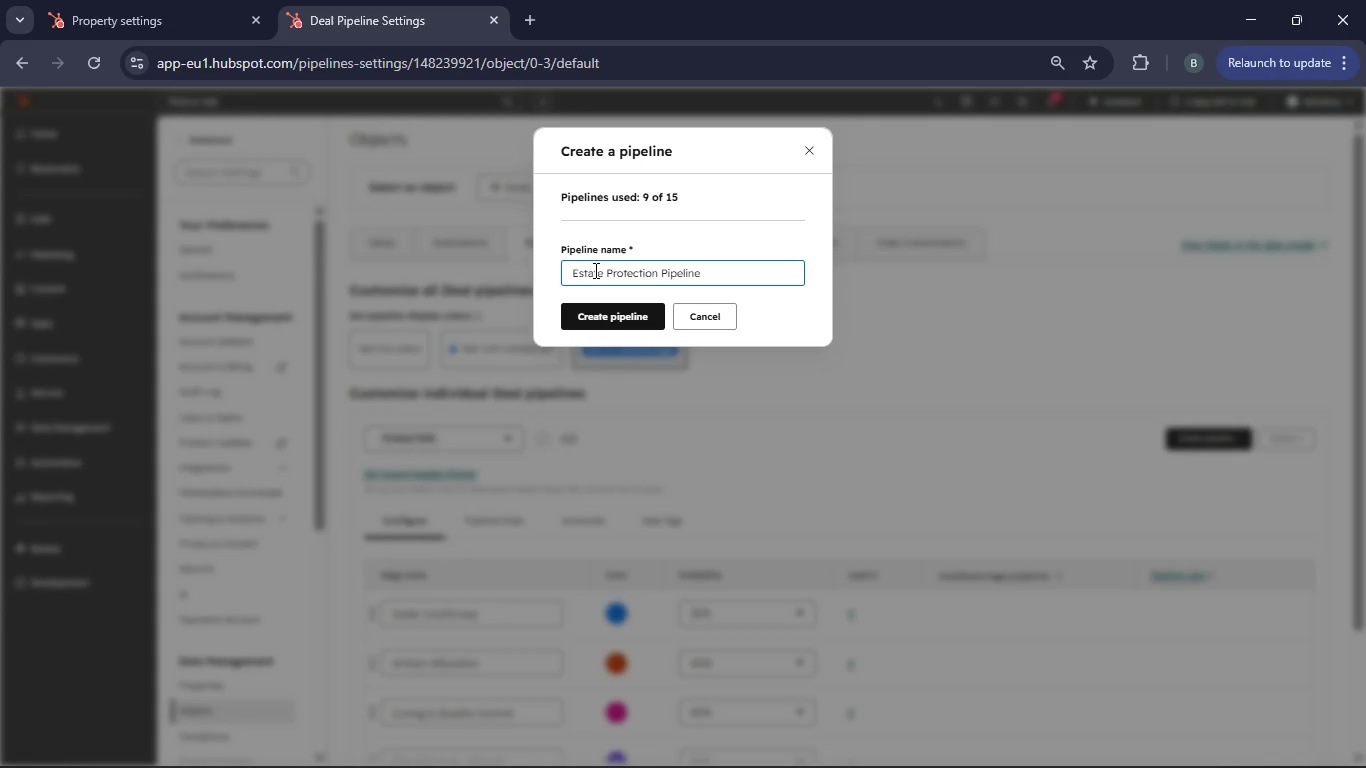 
left_click([606, 318])
 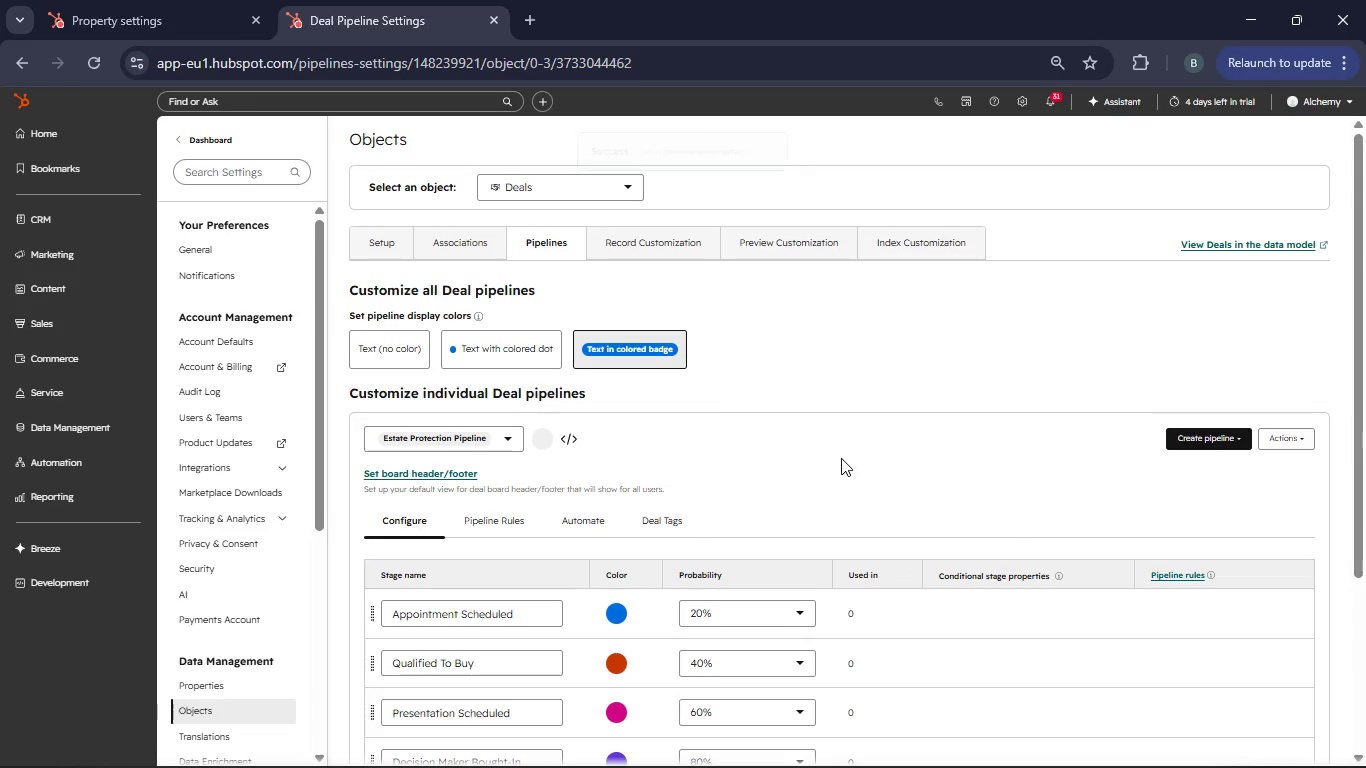 
wait(6.17)
 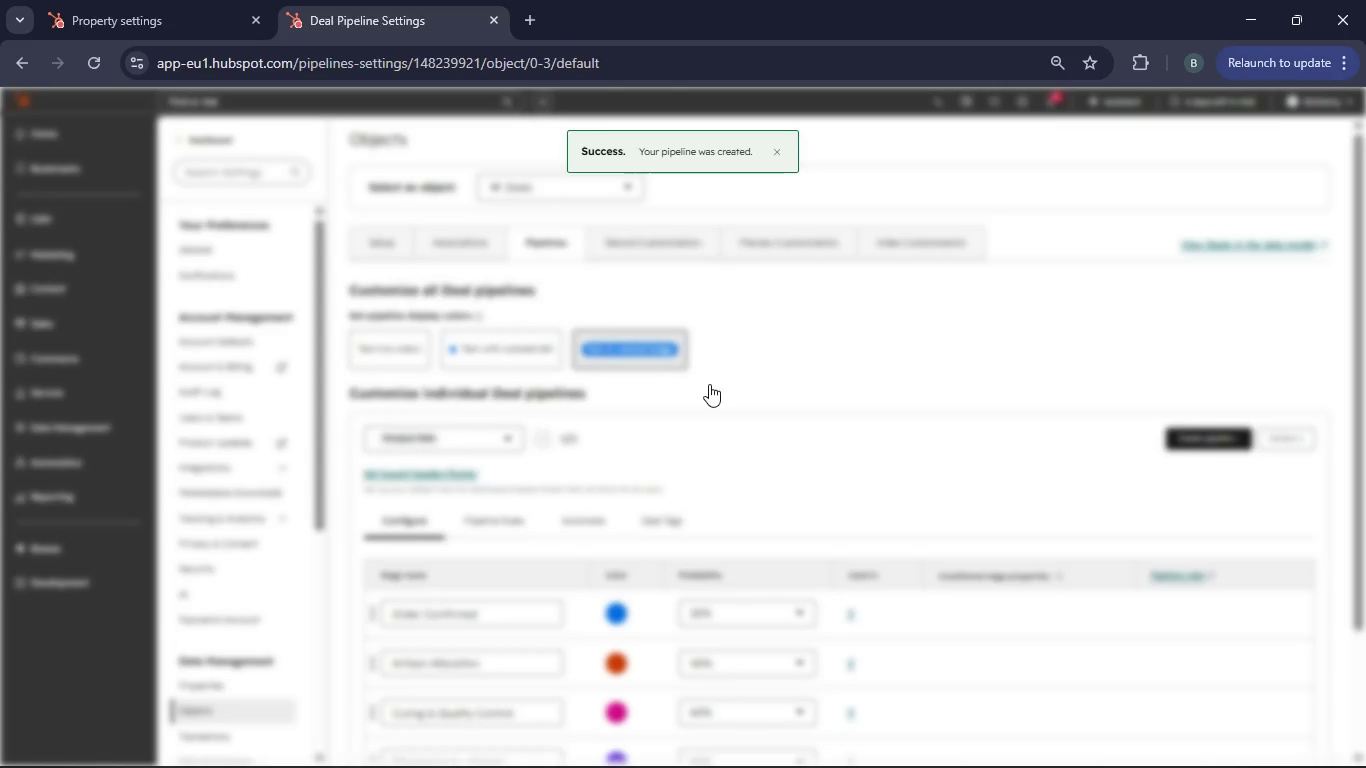 
scroll: coordinate [839, 463], scroll_direction: down, amount: 2.0
 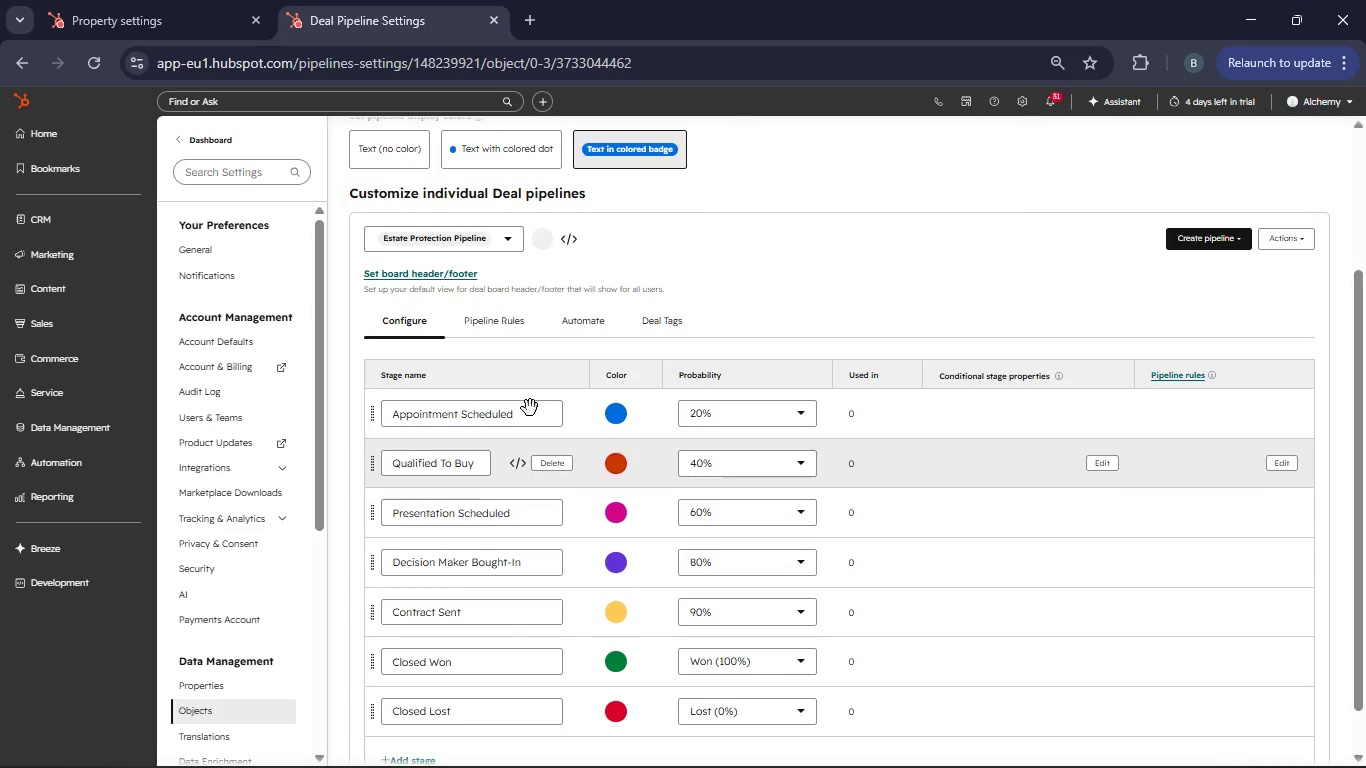 
left_click([505, 409])
 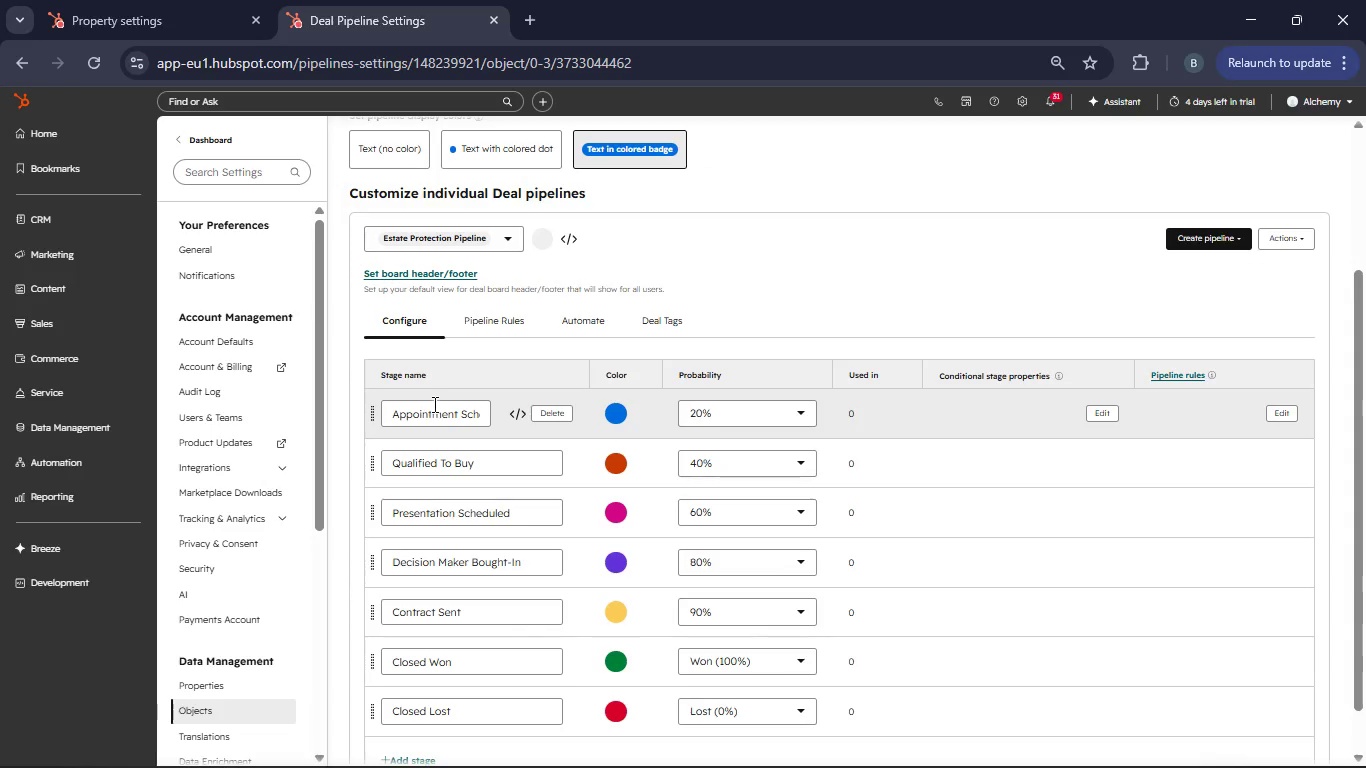 
left_click([433, 404])
 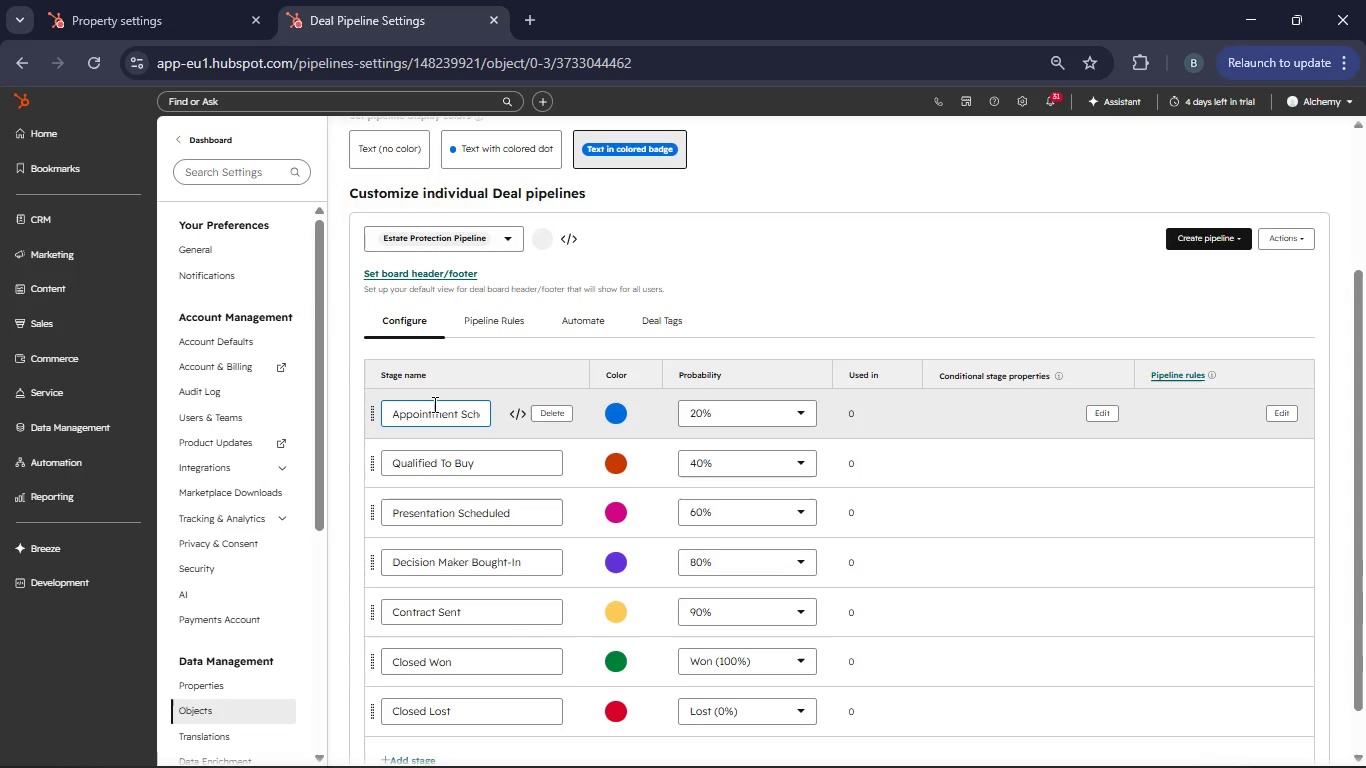 
key(ArrowRight)
 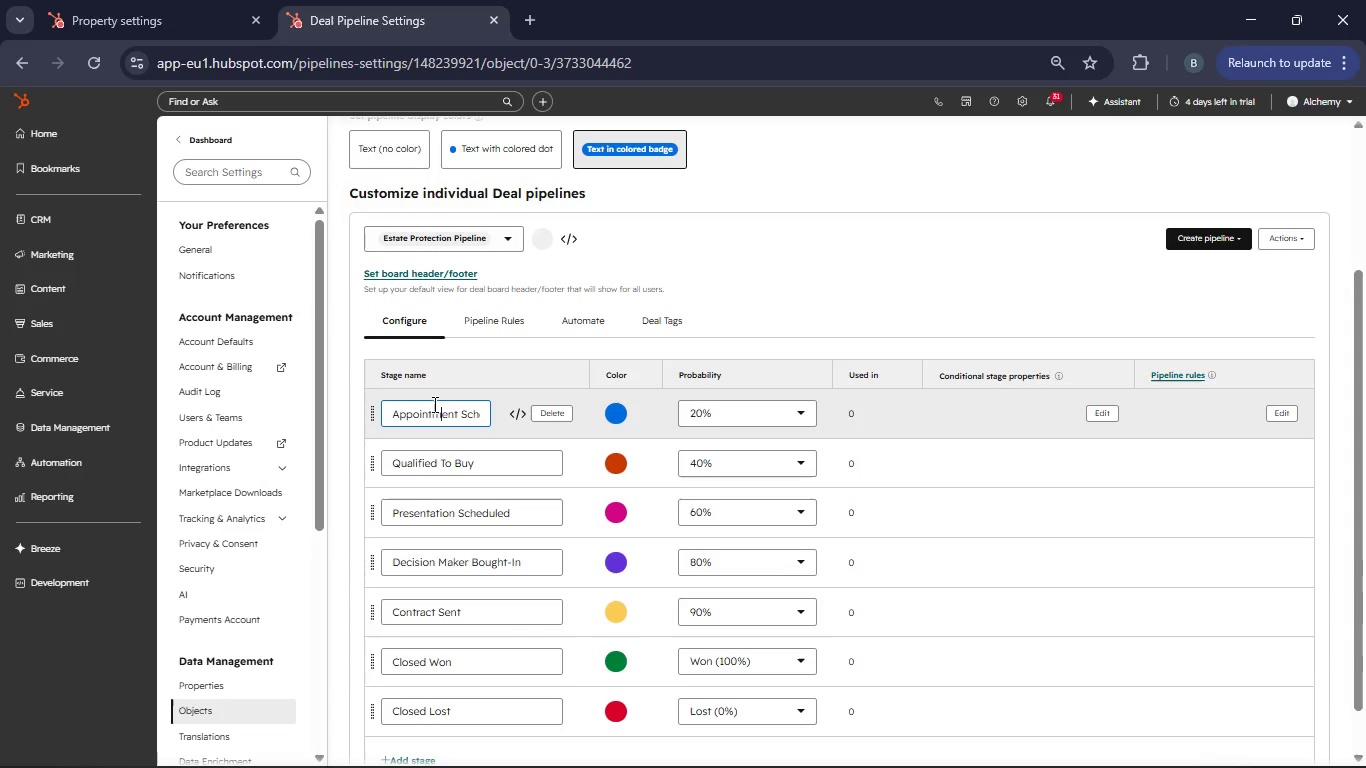 
key(ArrowRight)
 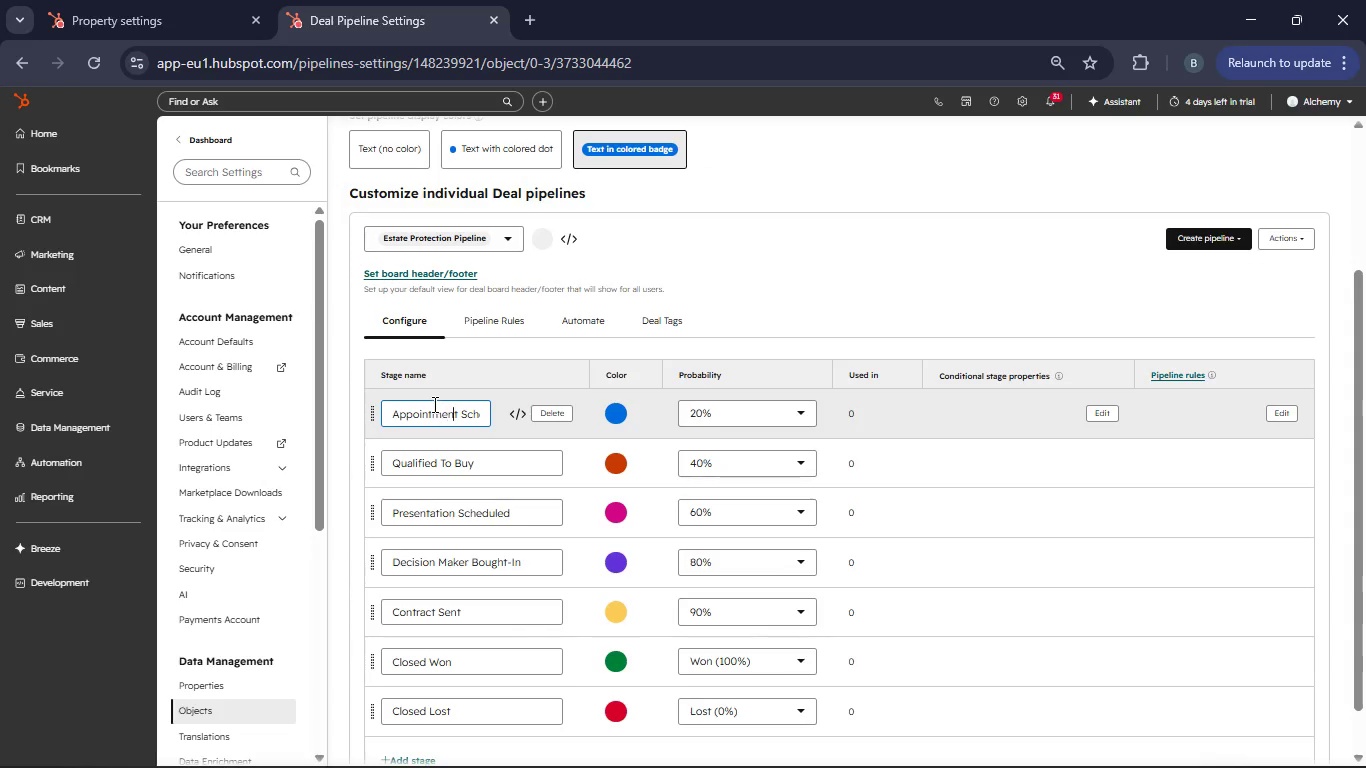 
key(ArrowRight)
 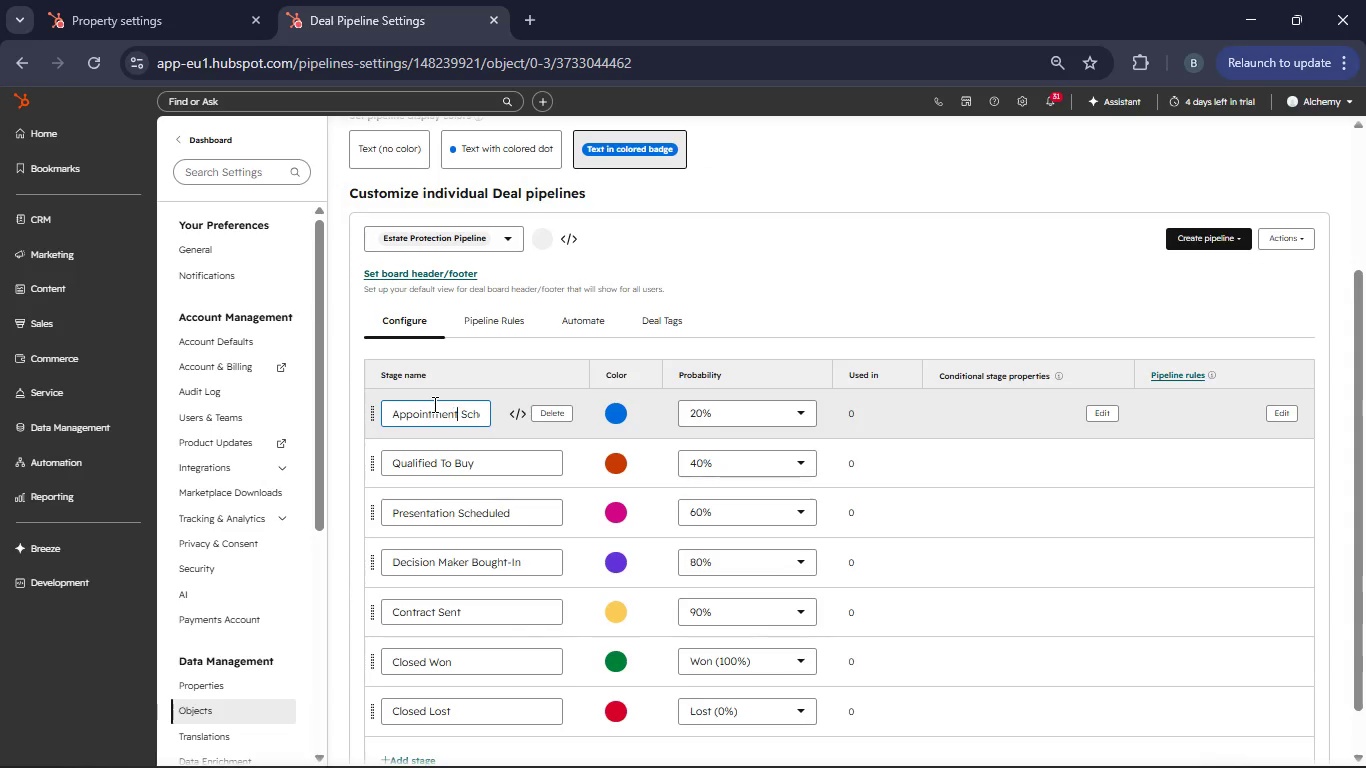 
key(ArrowRight)
 